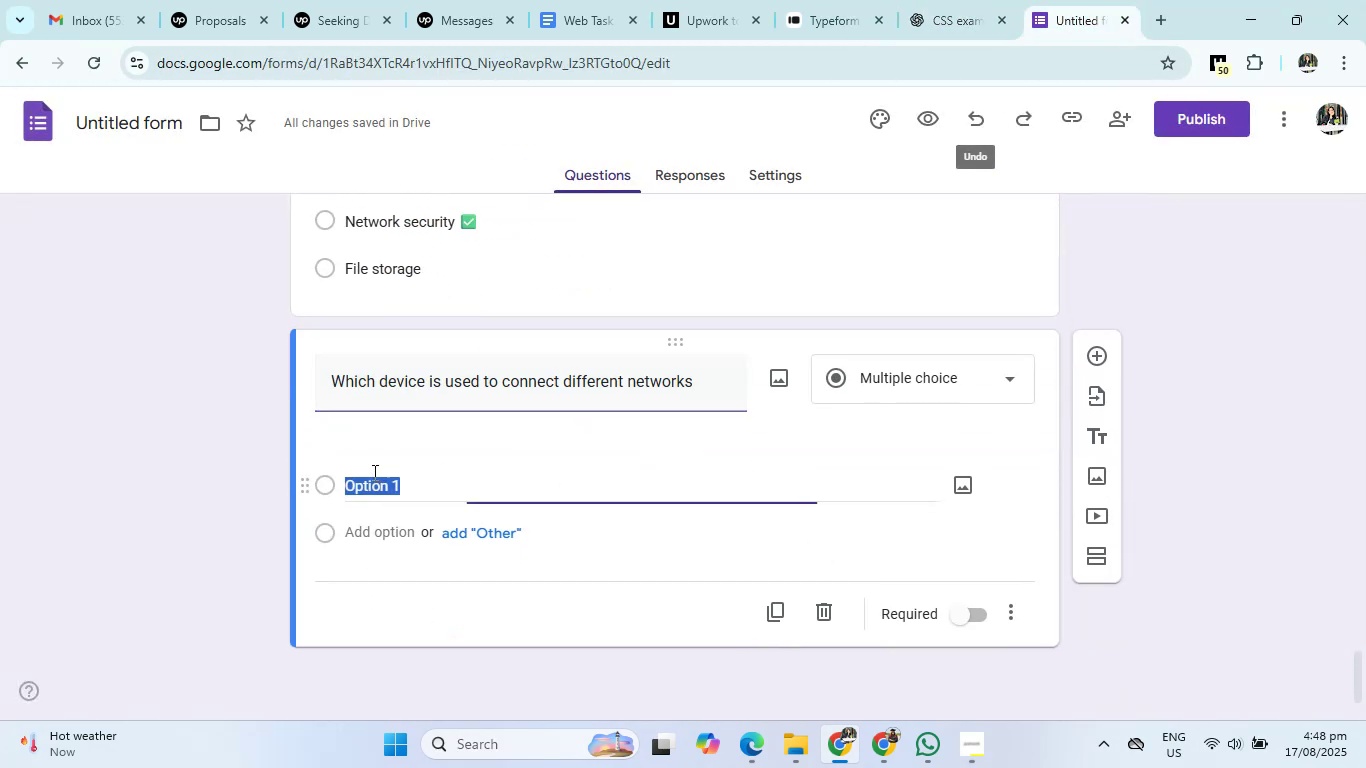 
key(Control+V)
 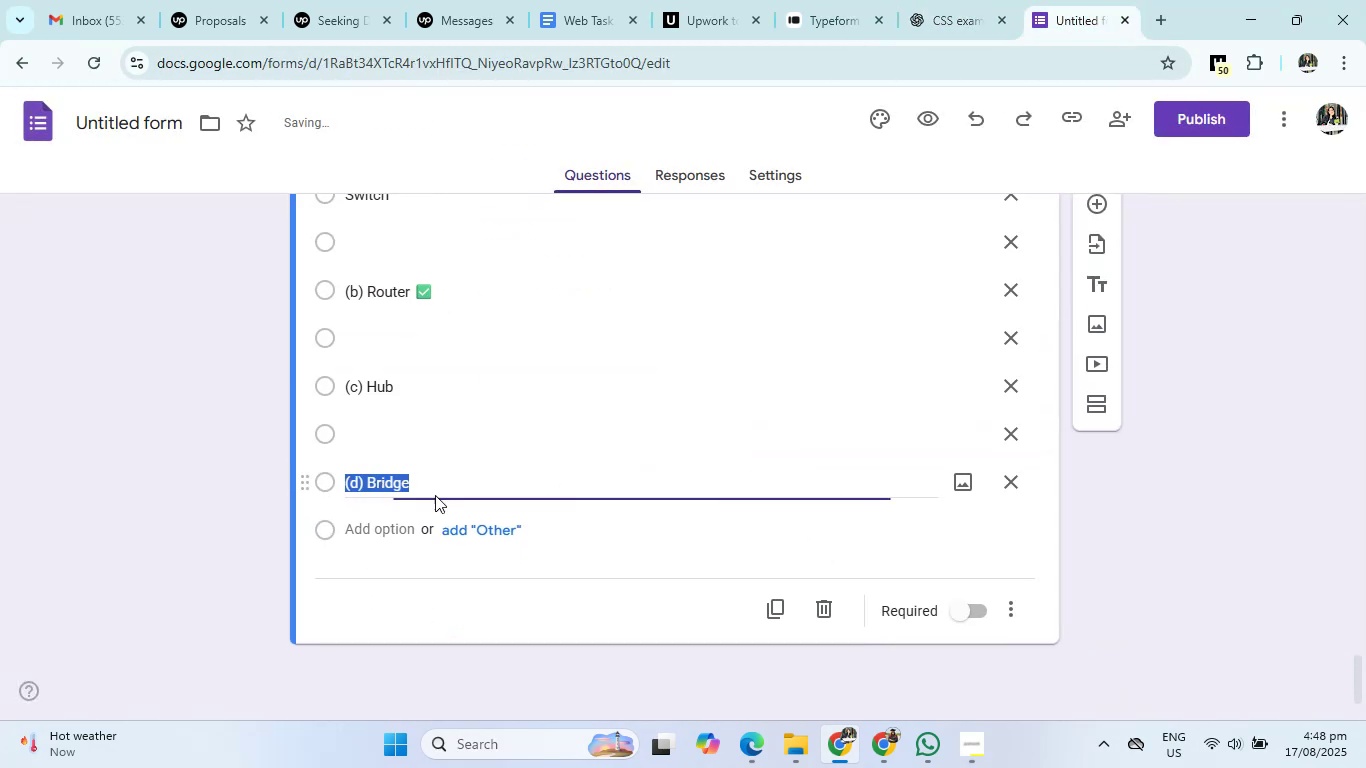 
scroll: coordinate [611, 474], scroll_direction: none, amount: 0.0
 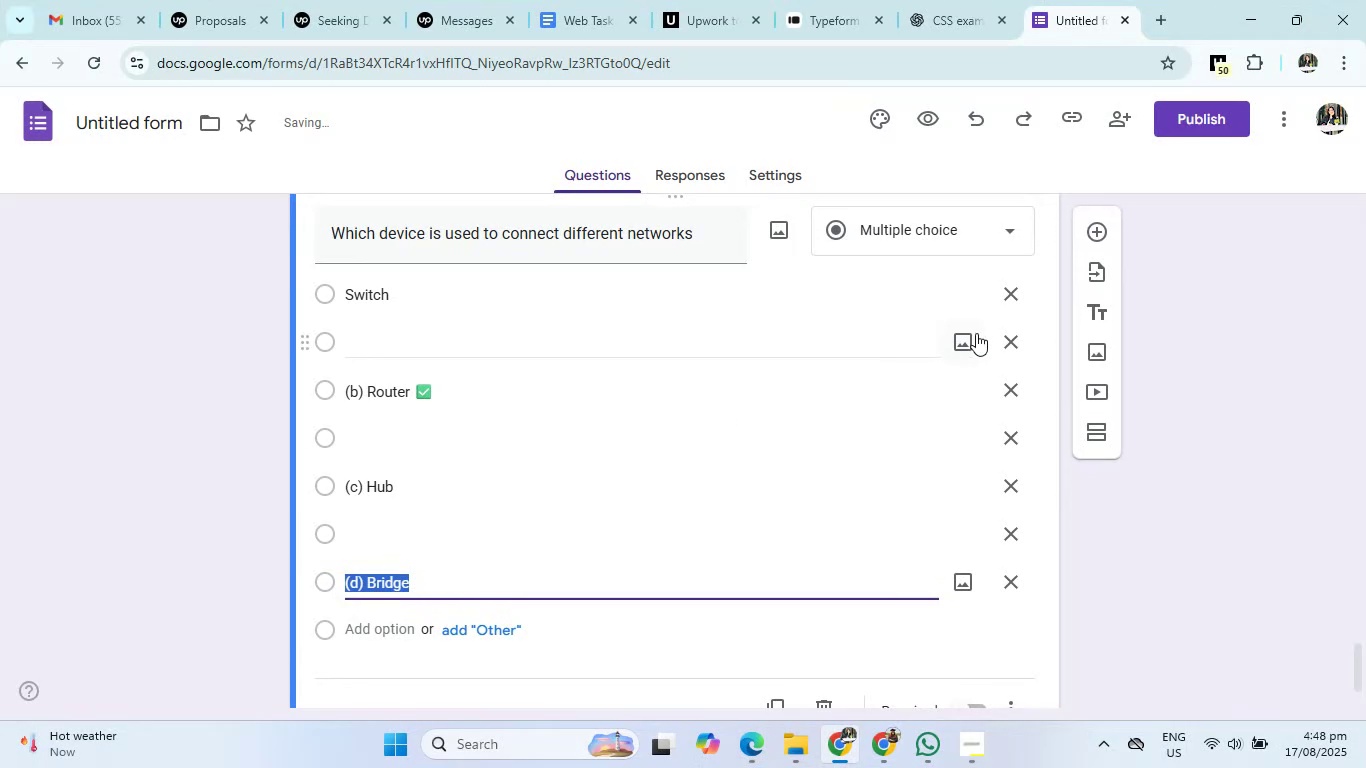 
left_click([1011, 333])
 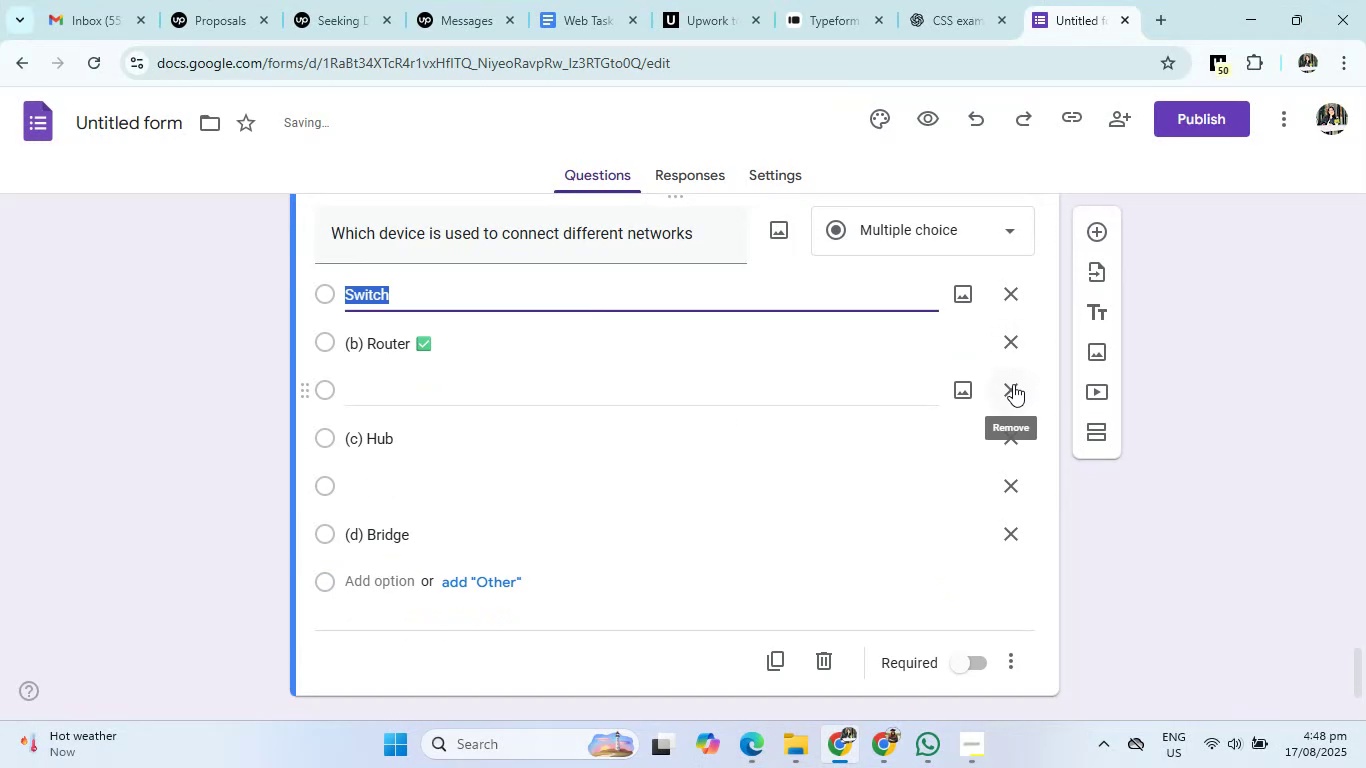 
left_click([1013, 395])
 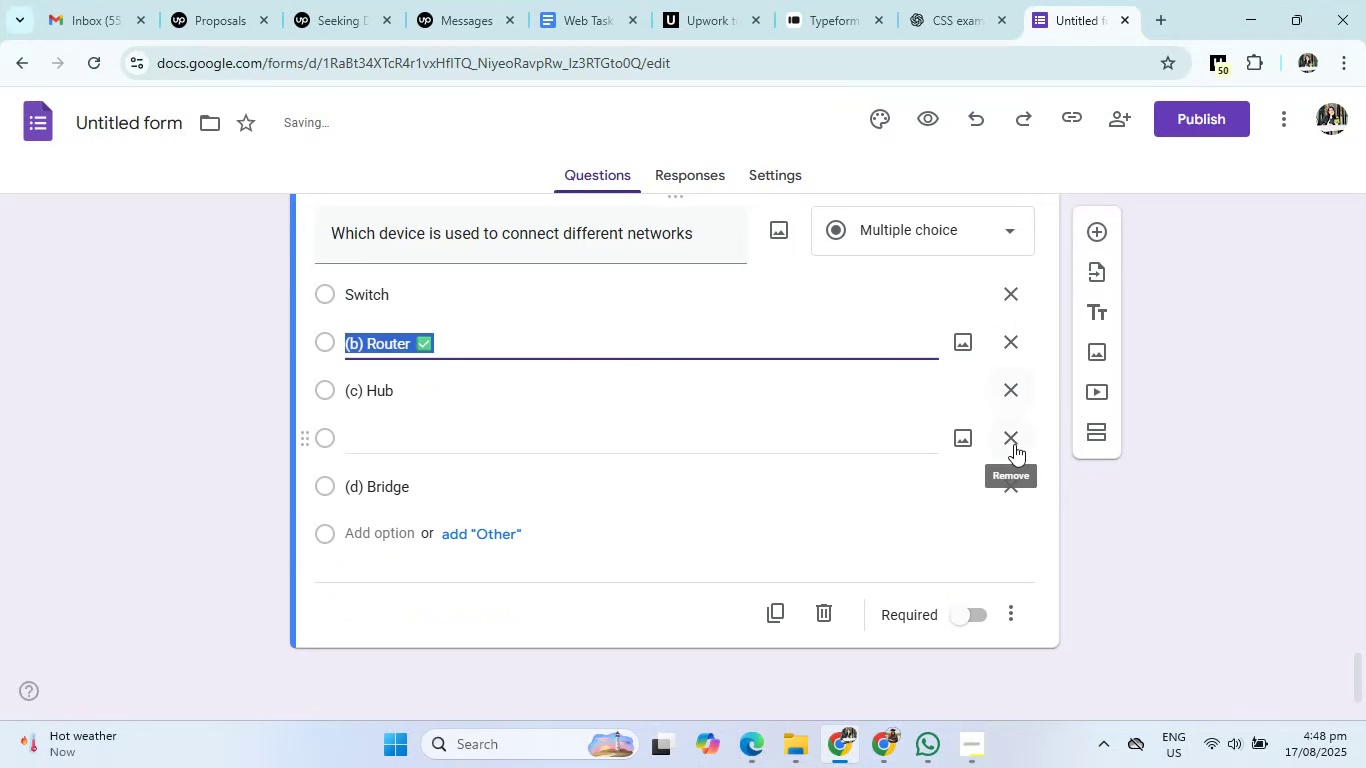 
left_click([1014, 444])
 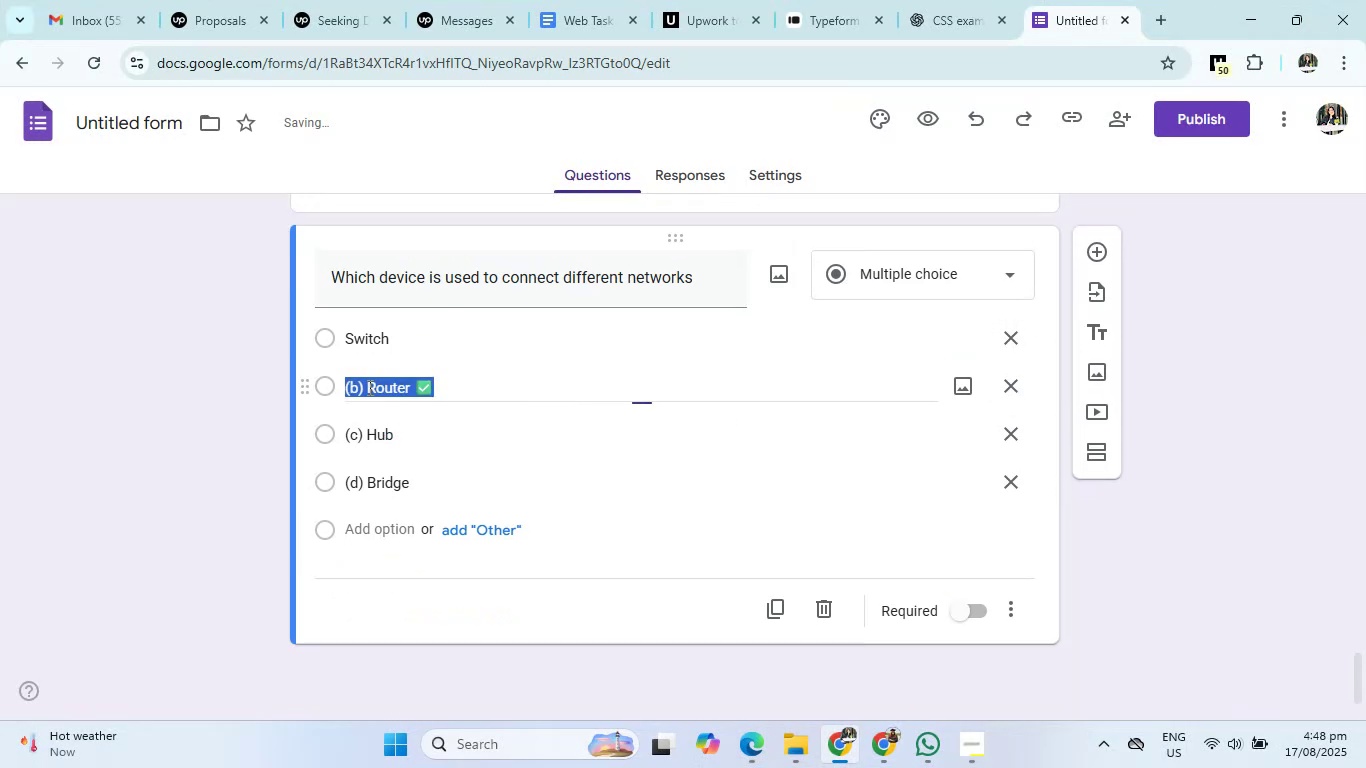 
double_click([368, 383])
 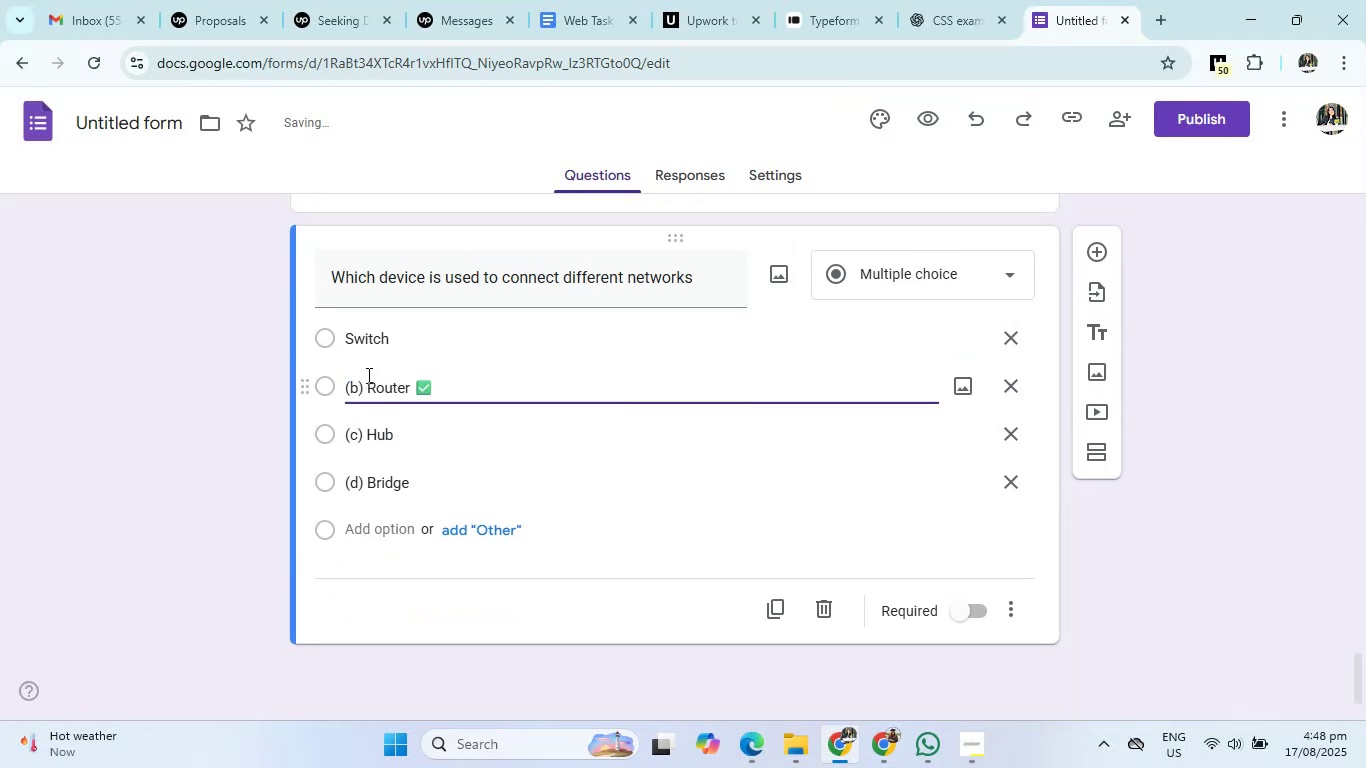 
key(Backspace)
 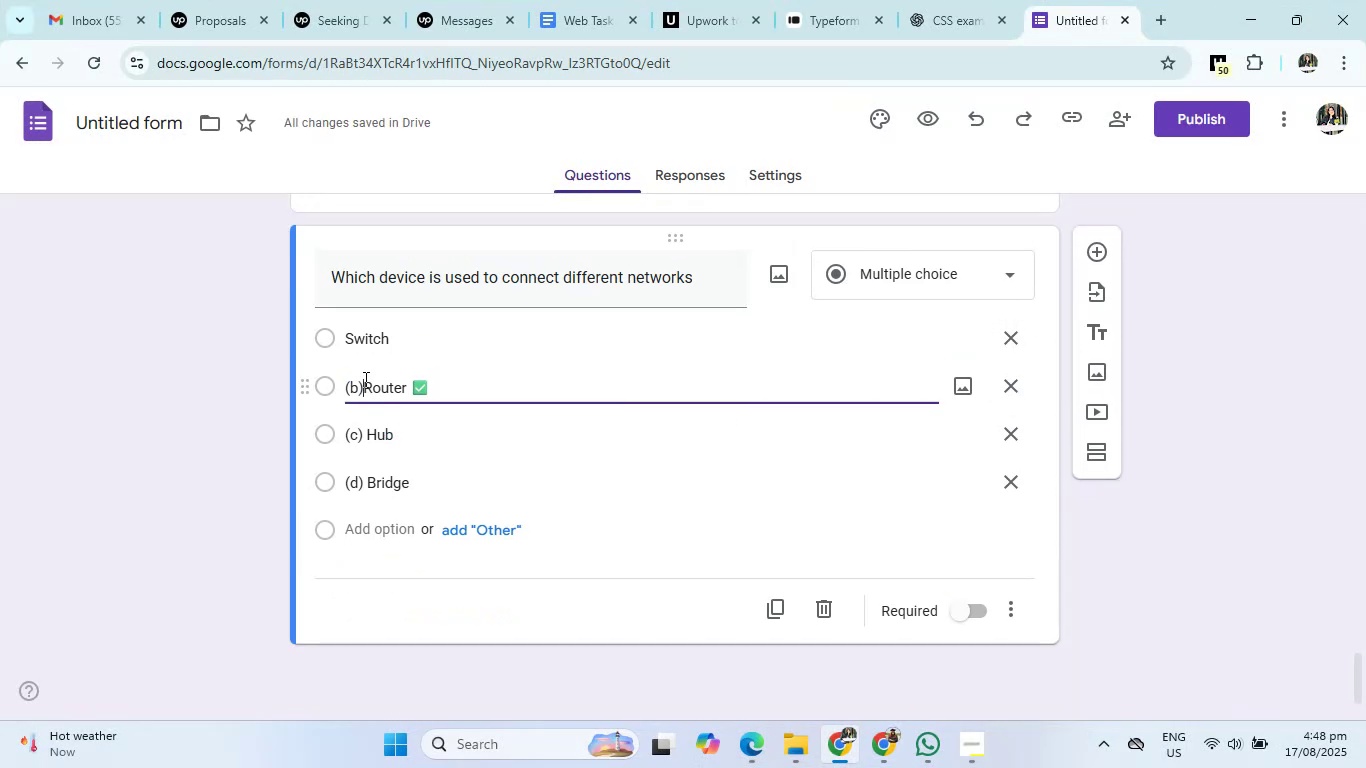 
key(Backspace)
 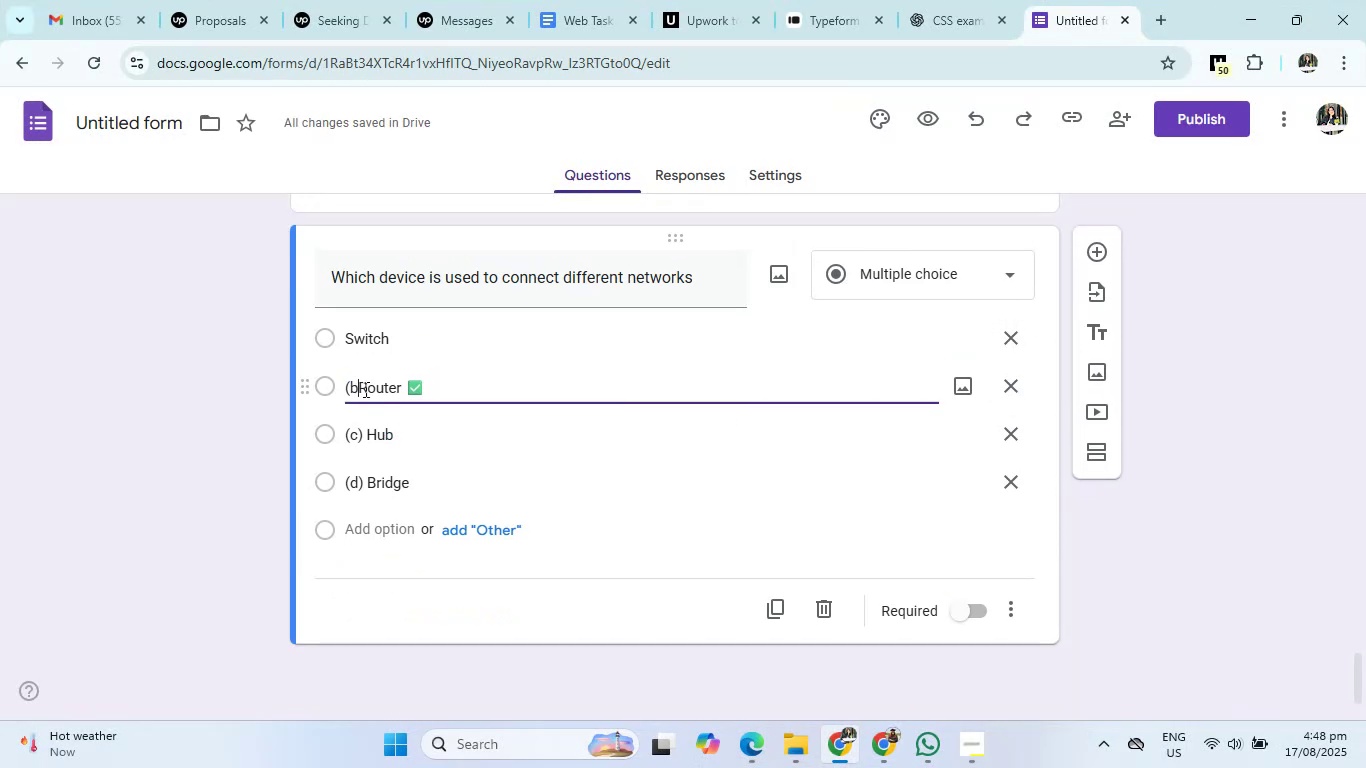 
key(Backspace)
 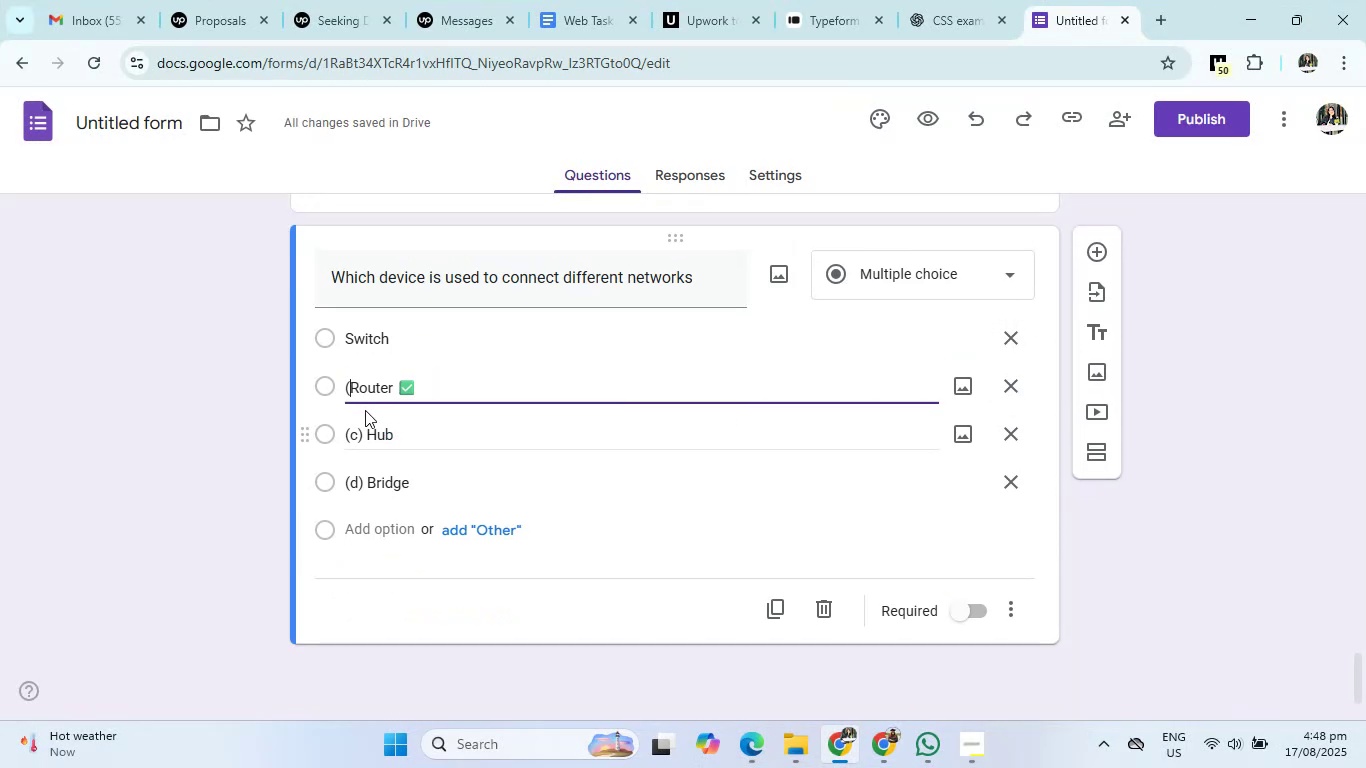 
key(Backspace)
 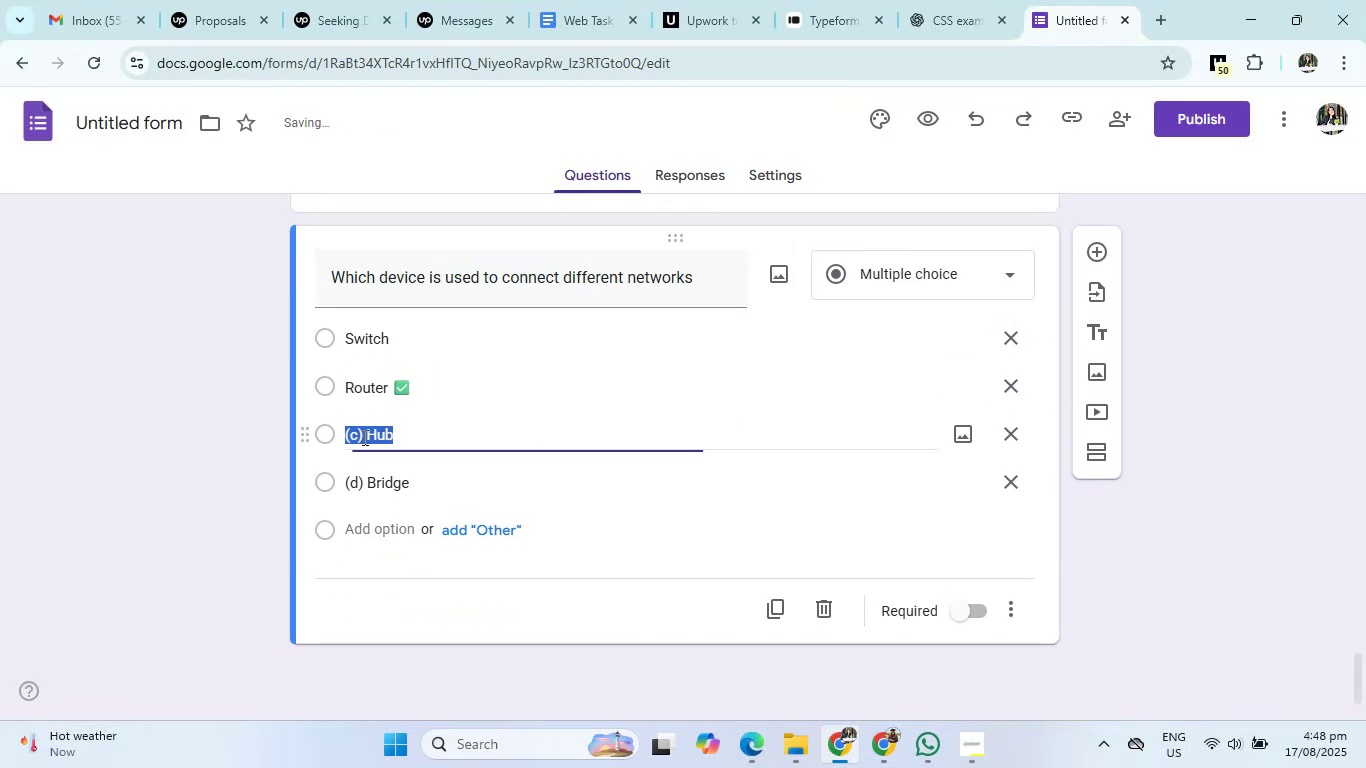 
double_click([364, 431])
 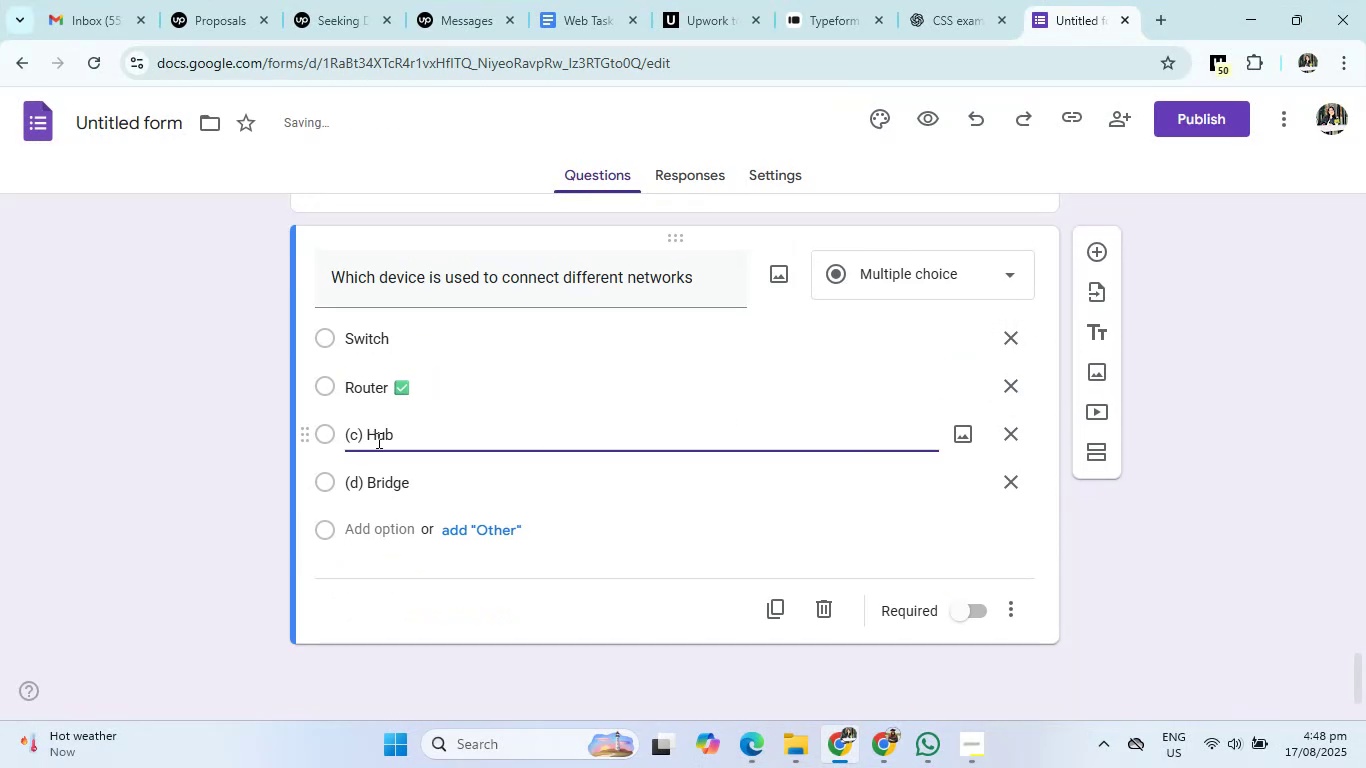 
key(ArrowRight)
 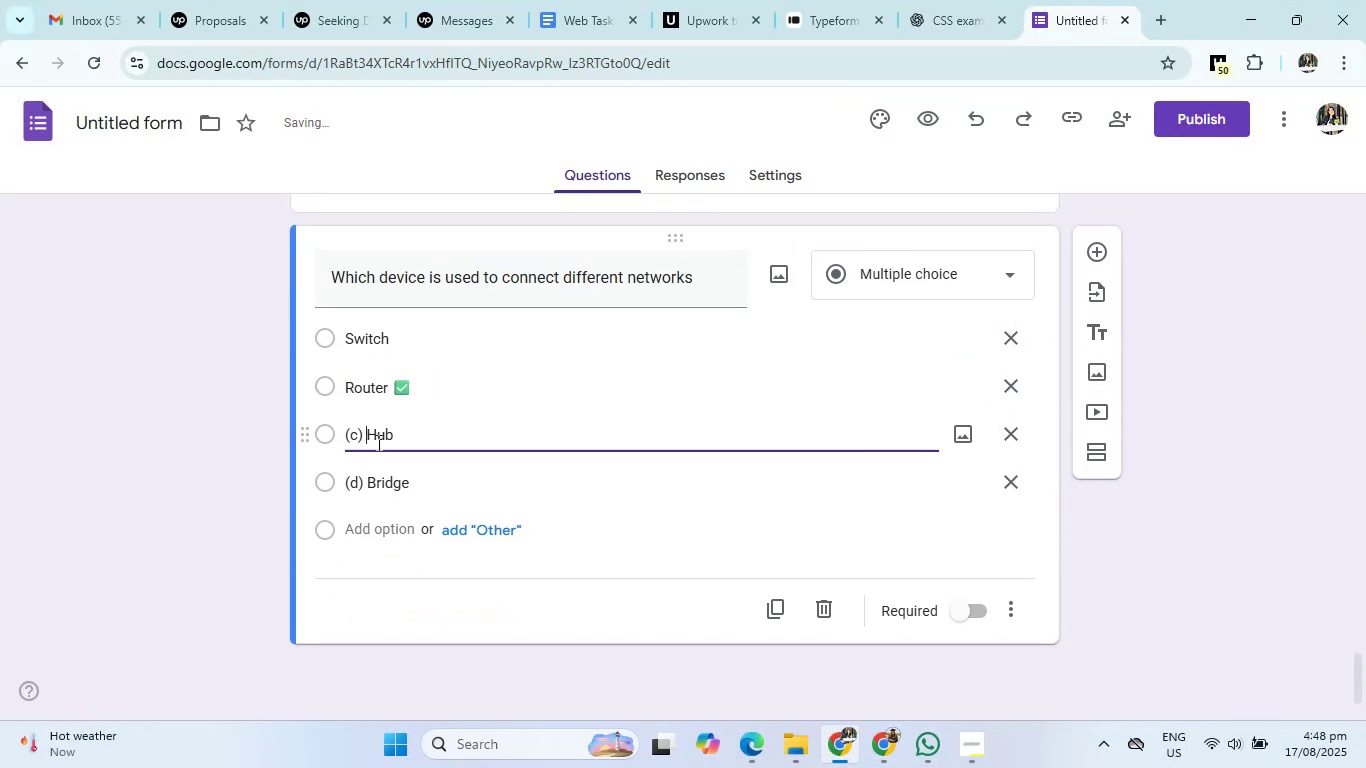 
key(Backspace)
 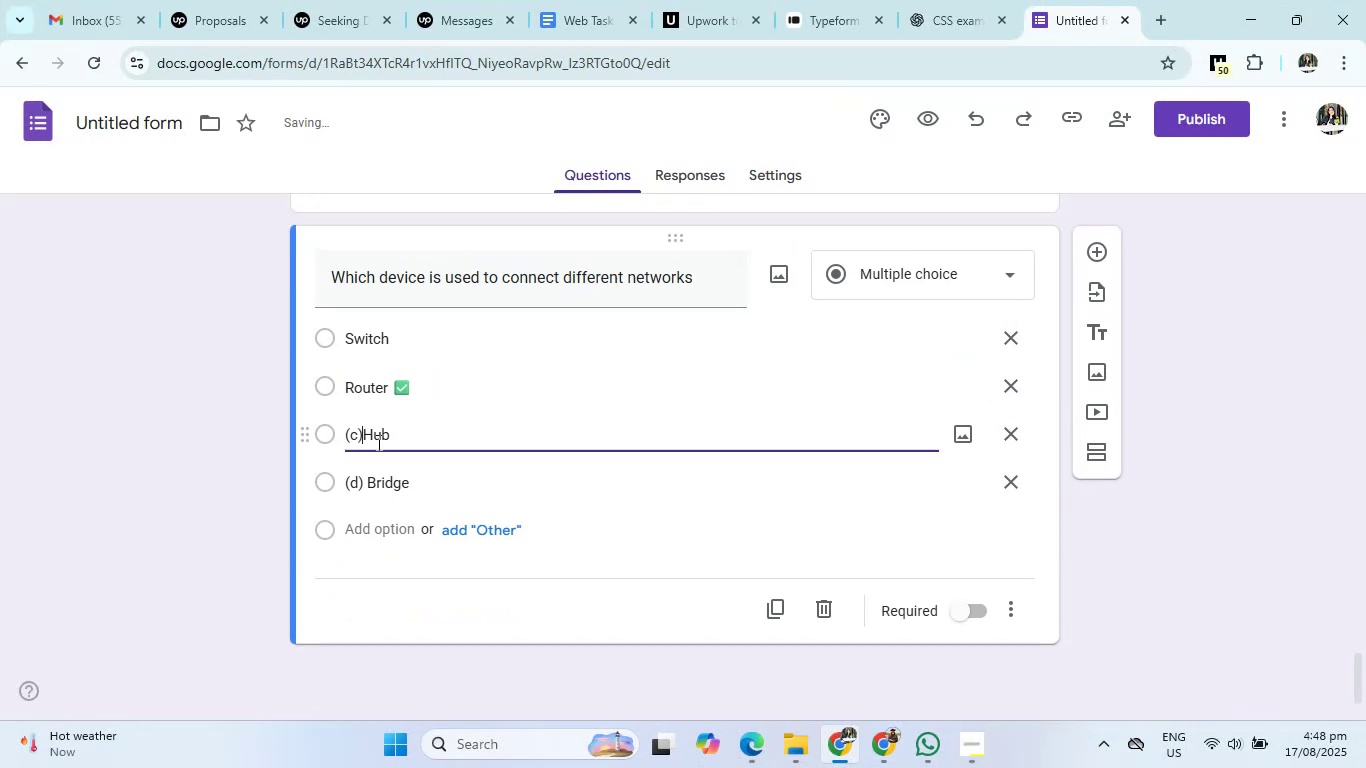 
key(Backspace)
 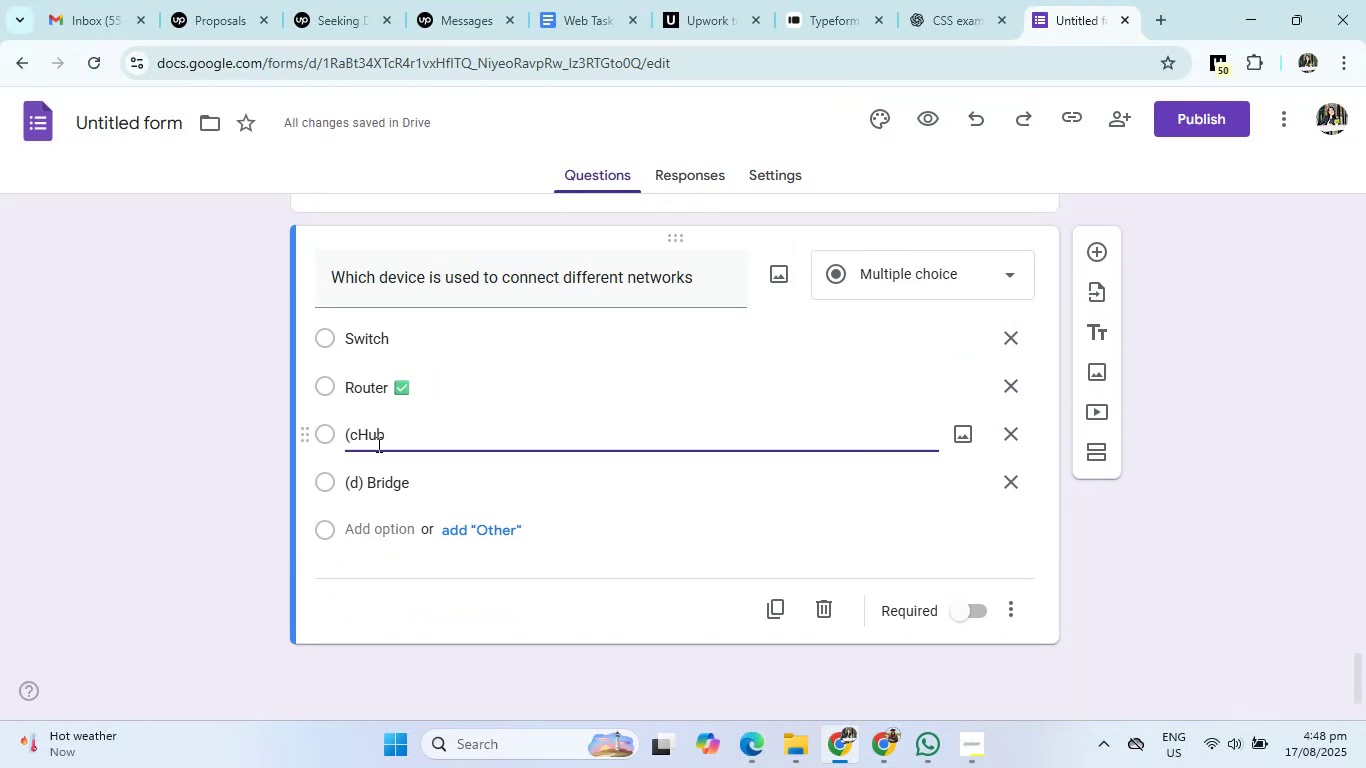 
key(Backspace)
 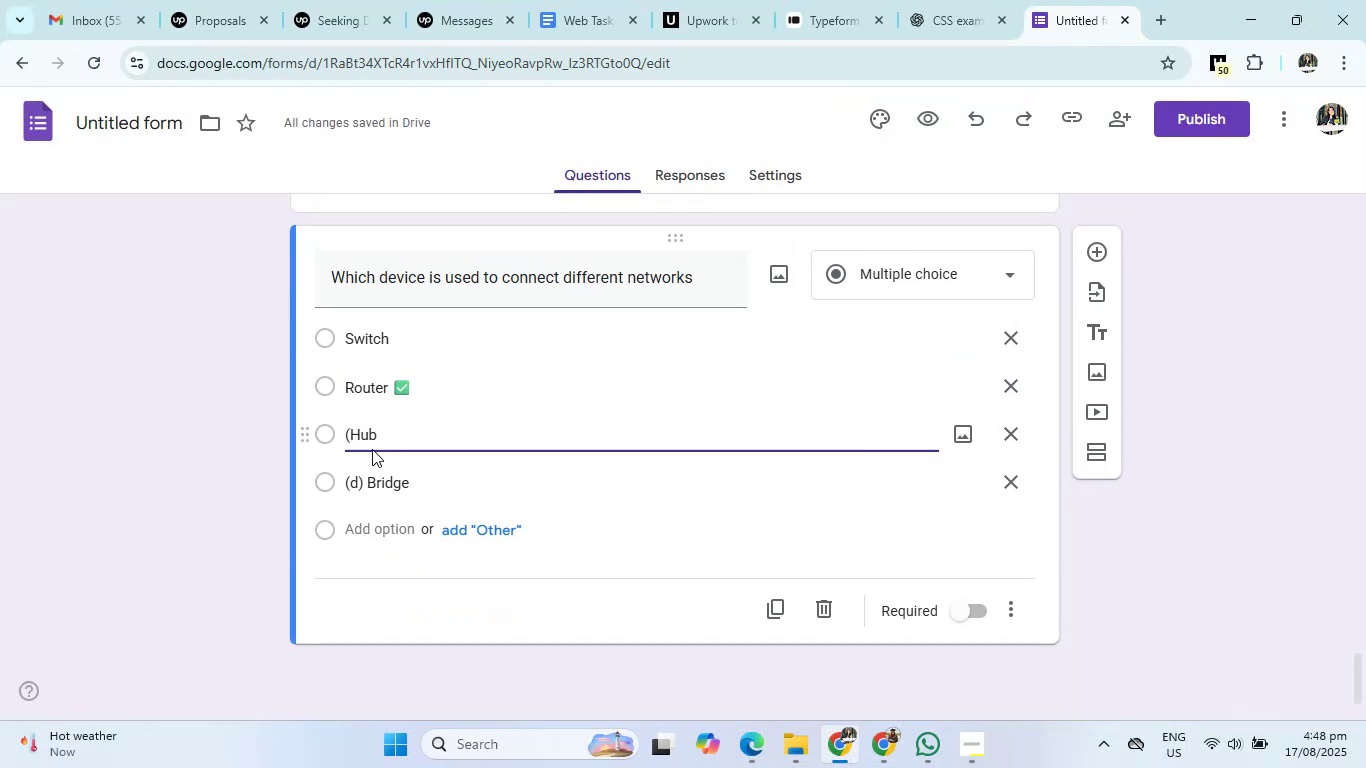 
key(Backspace)
 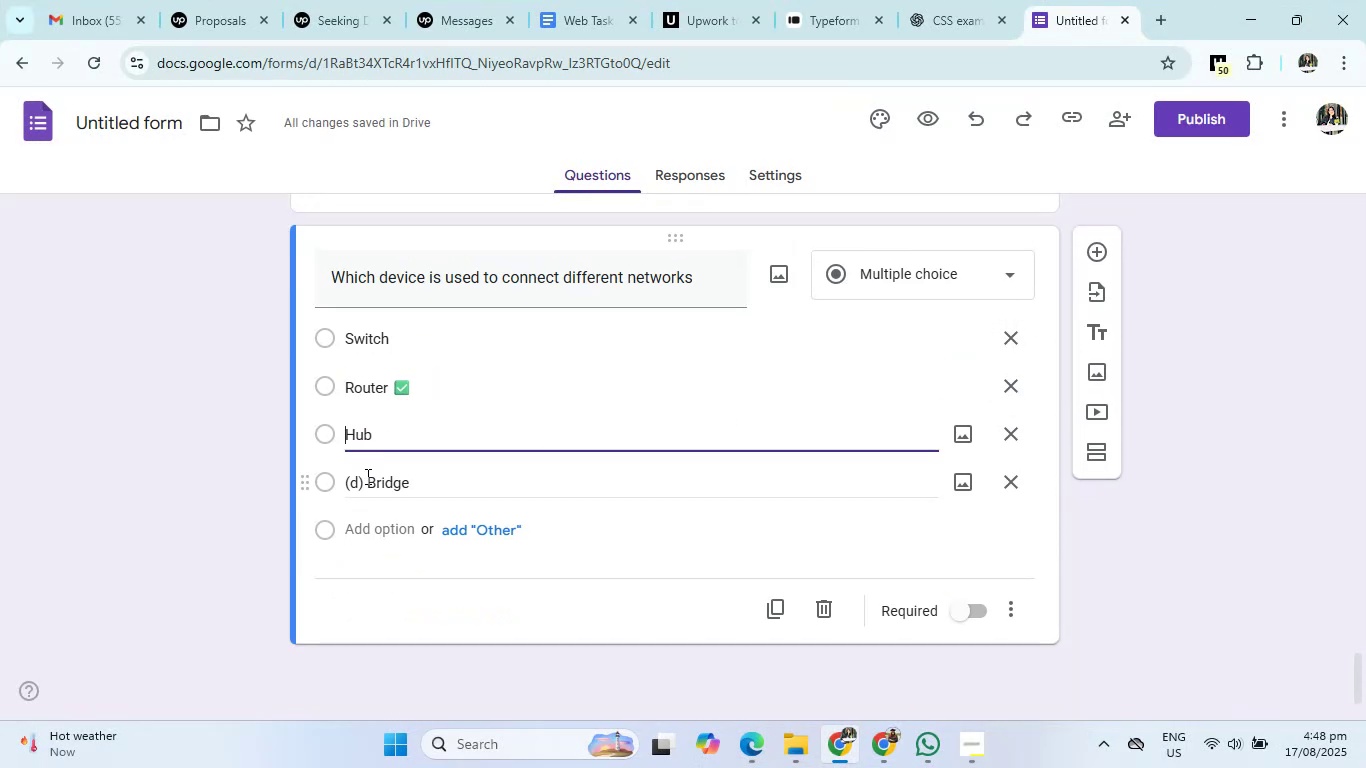 
left_click([366, 479])
 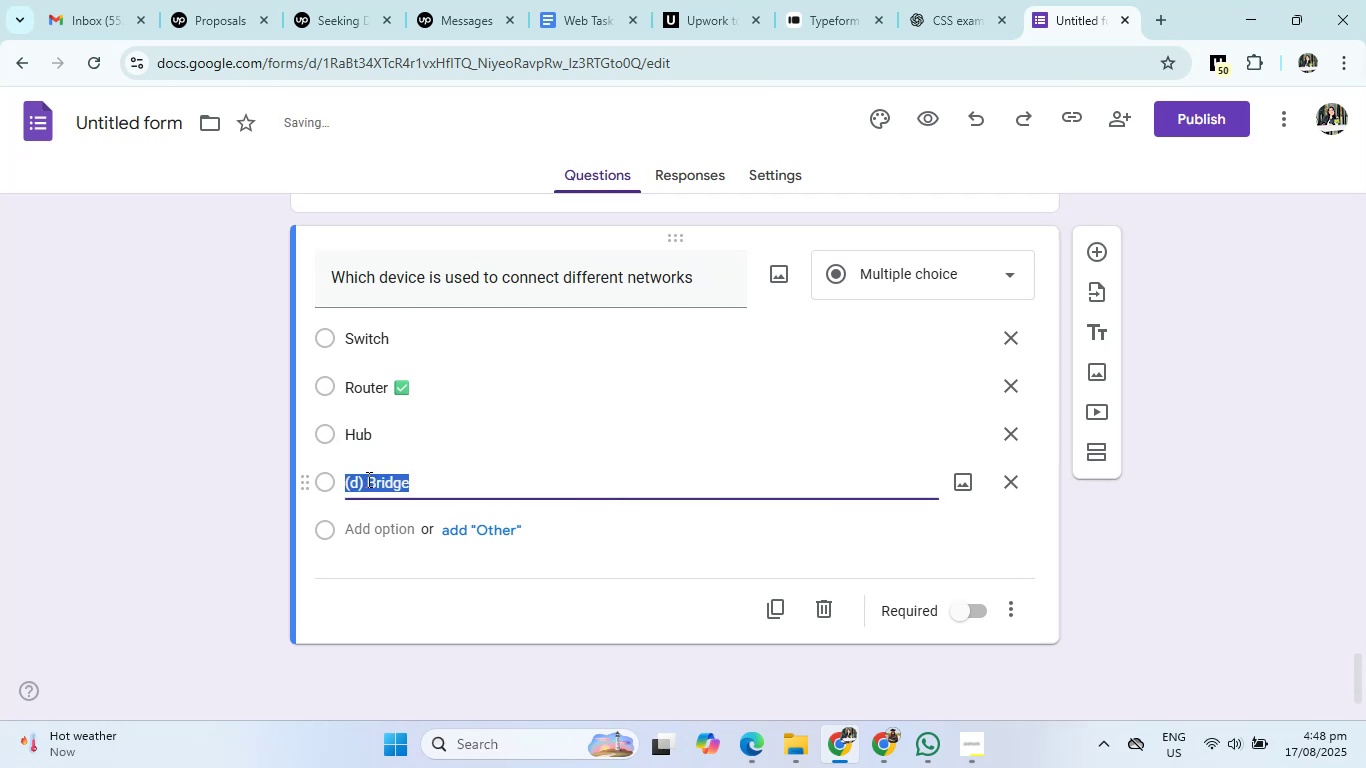 
left_click([367, 479])
 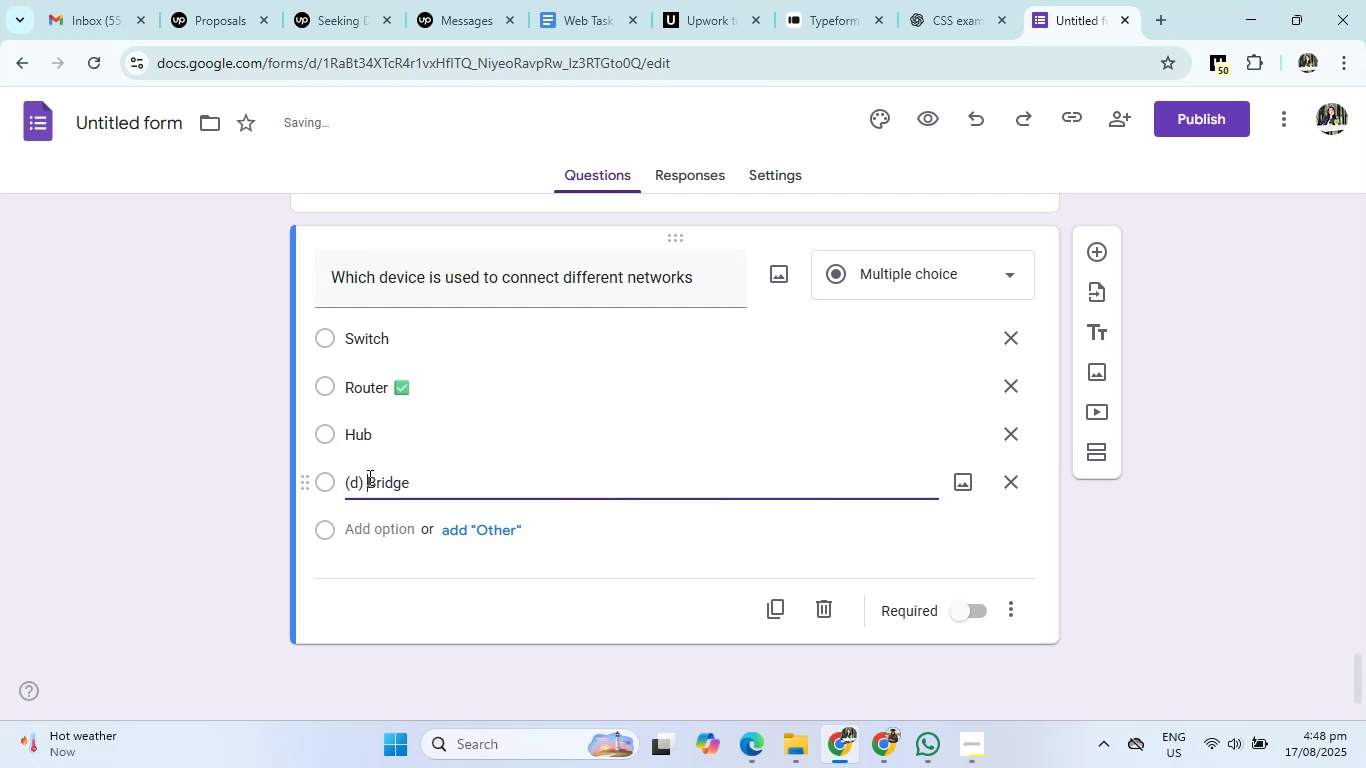 
key(Backspace)
 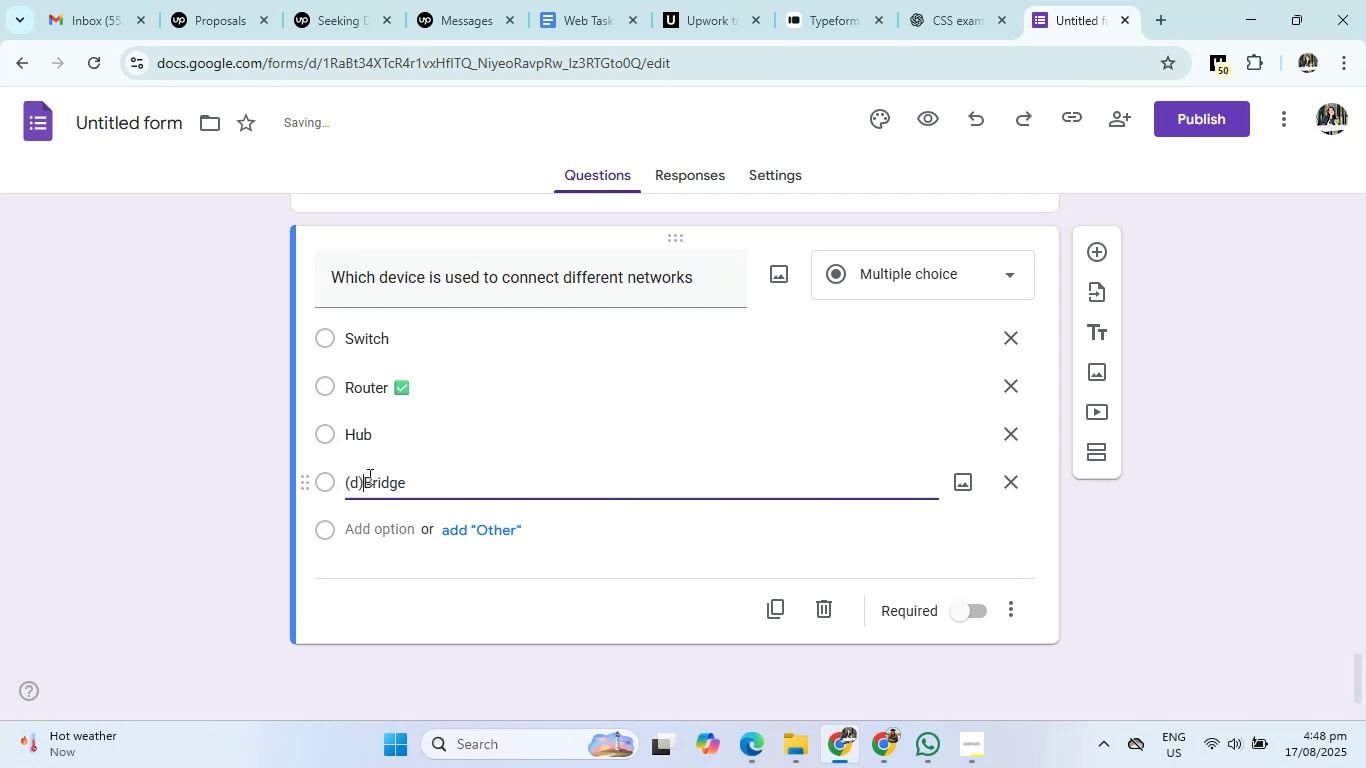 
key(Backspace)
 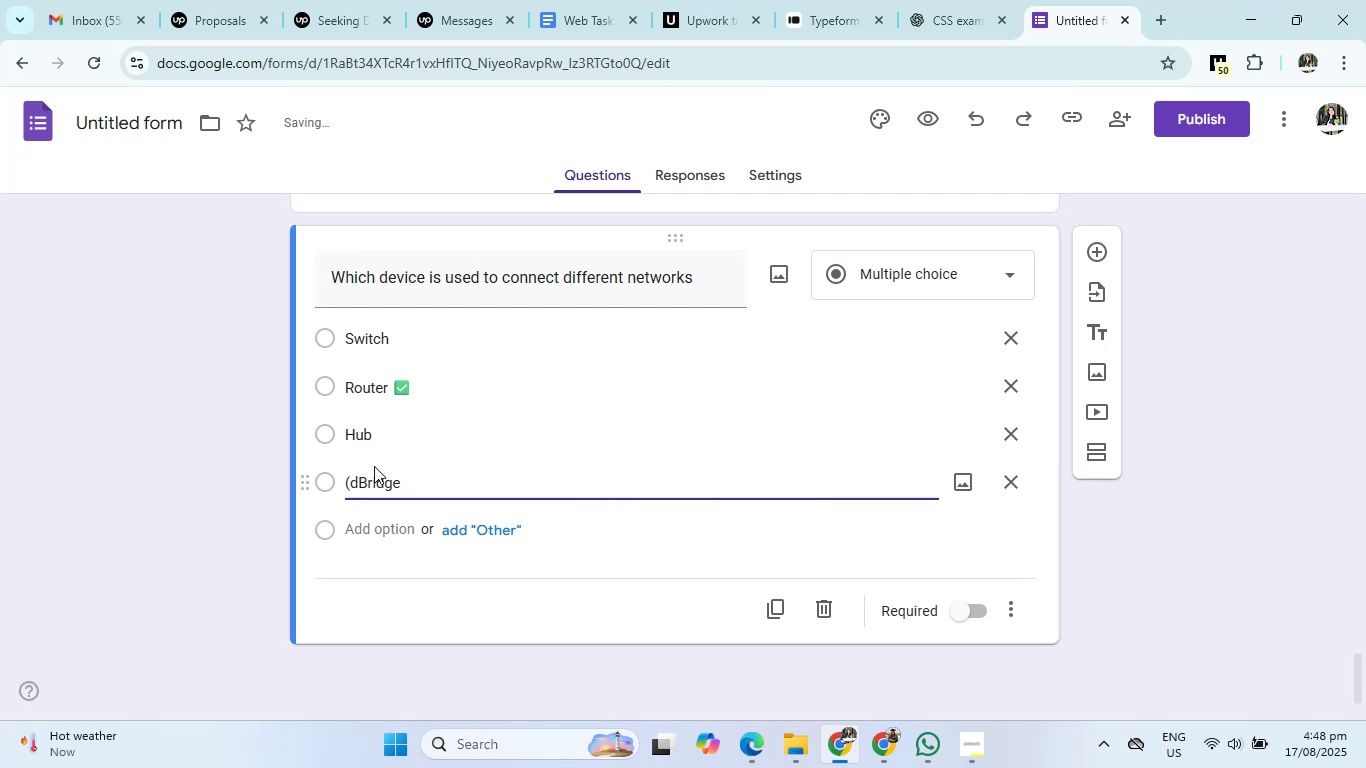 
key(Backspace)
 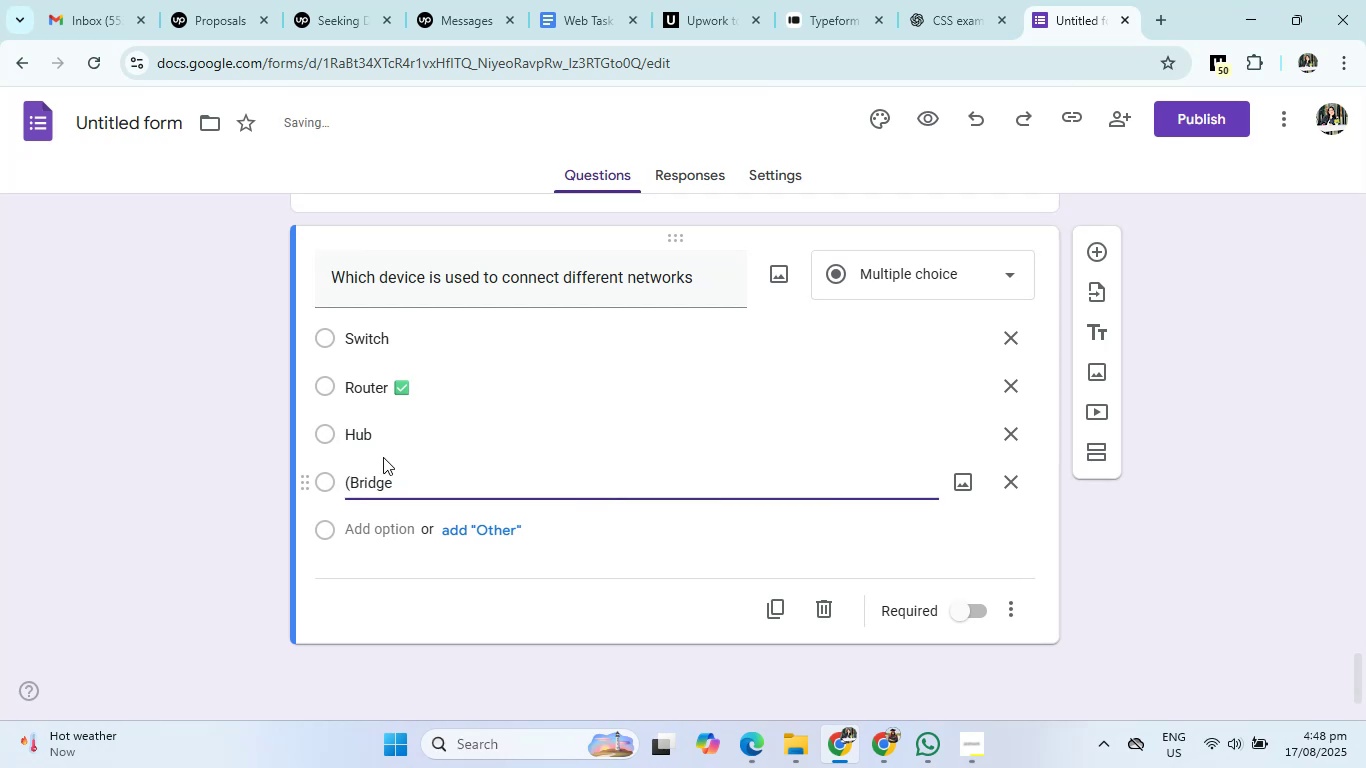 
key(Backspace)
 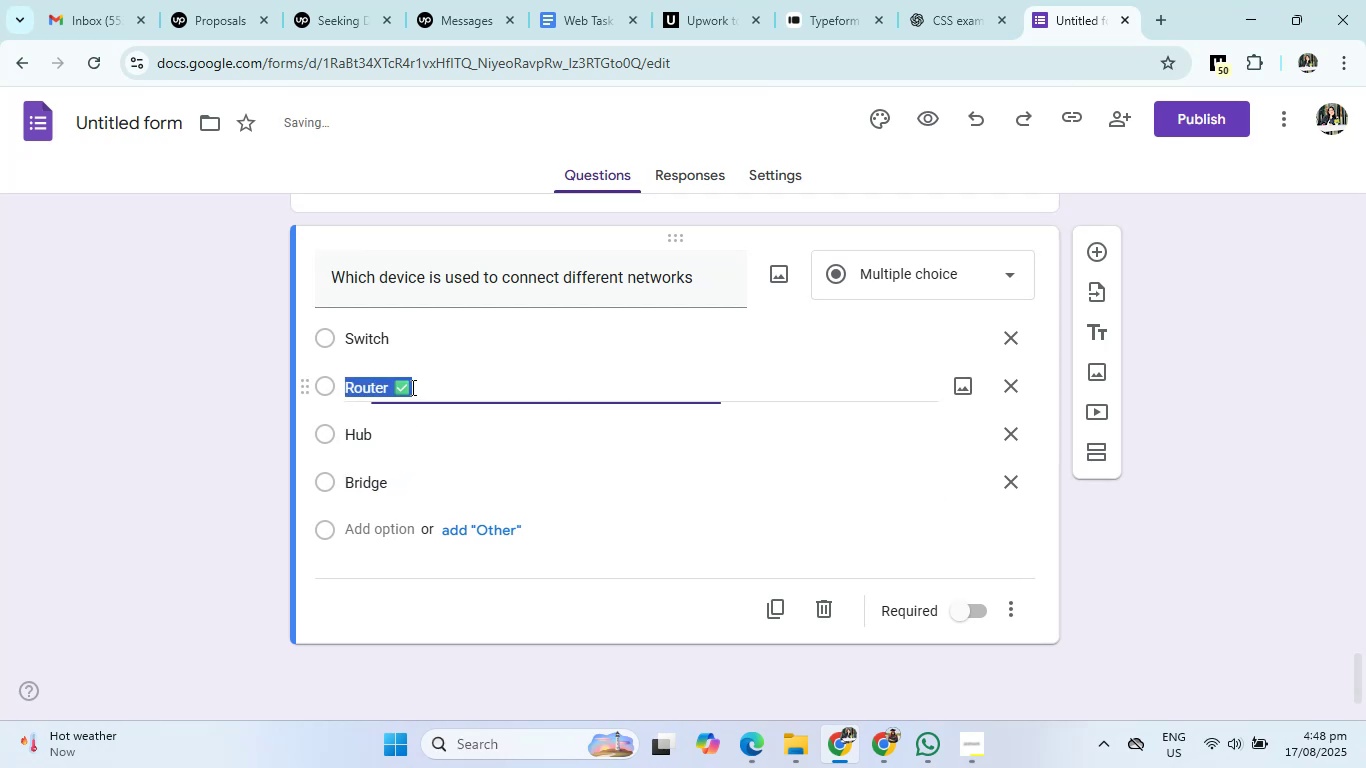 
double_click([415, 383])
 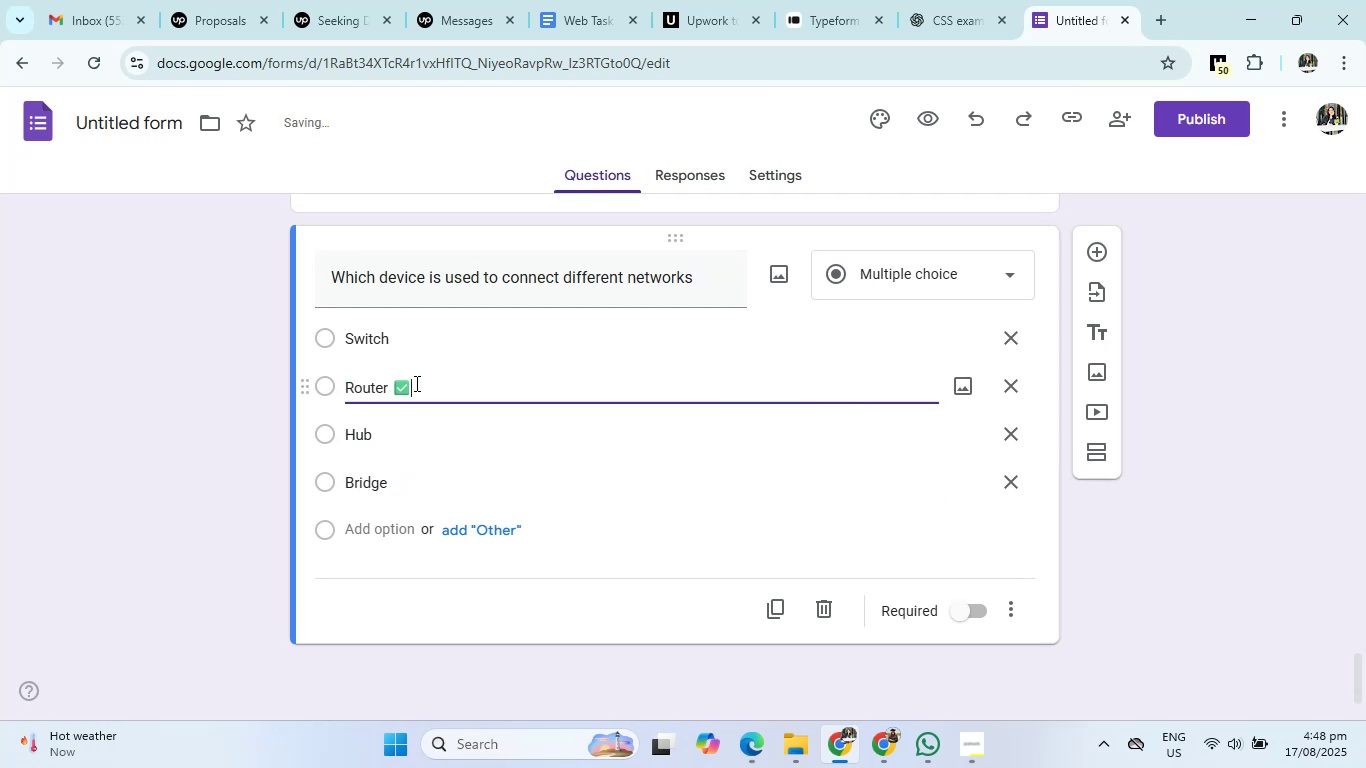 
key(Backspace)
 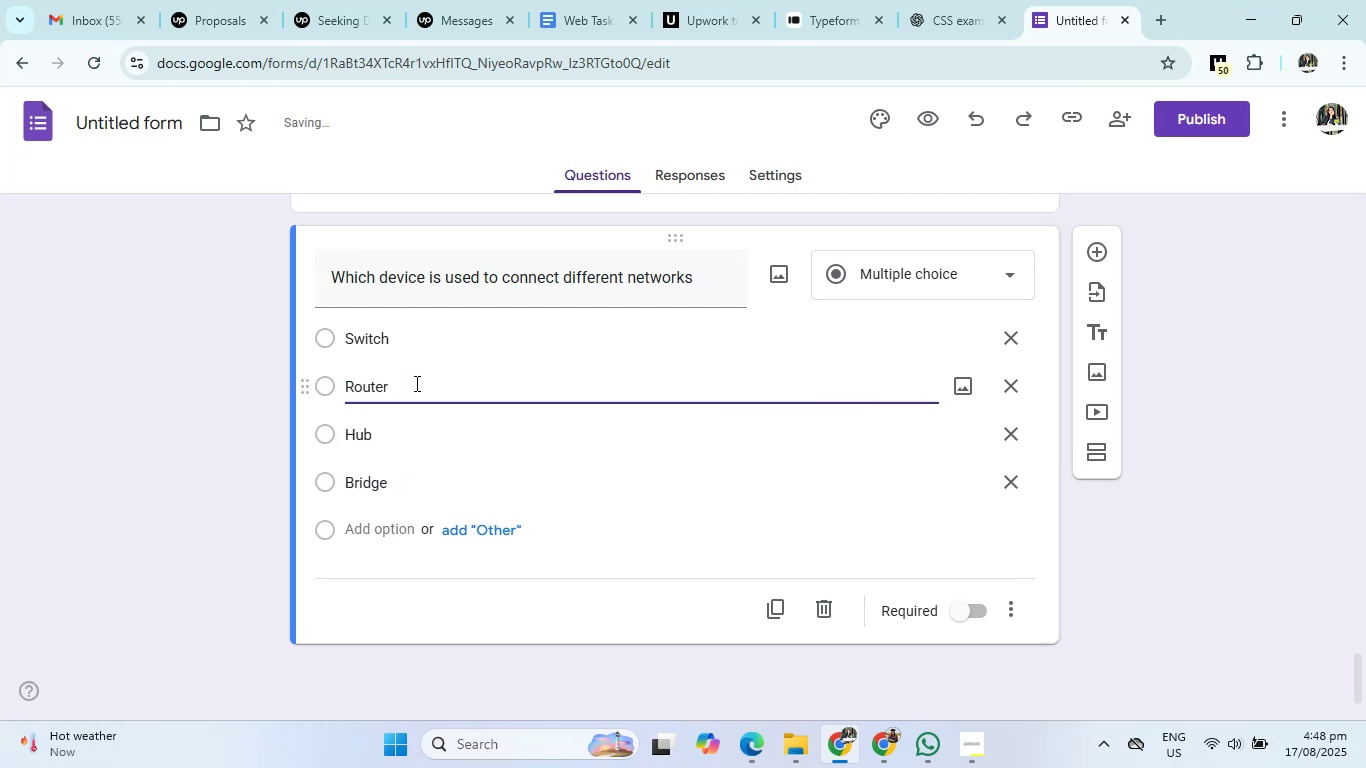 
key(Backspace)
 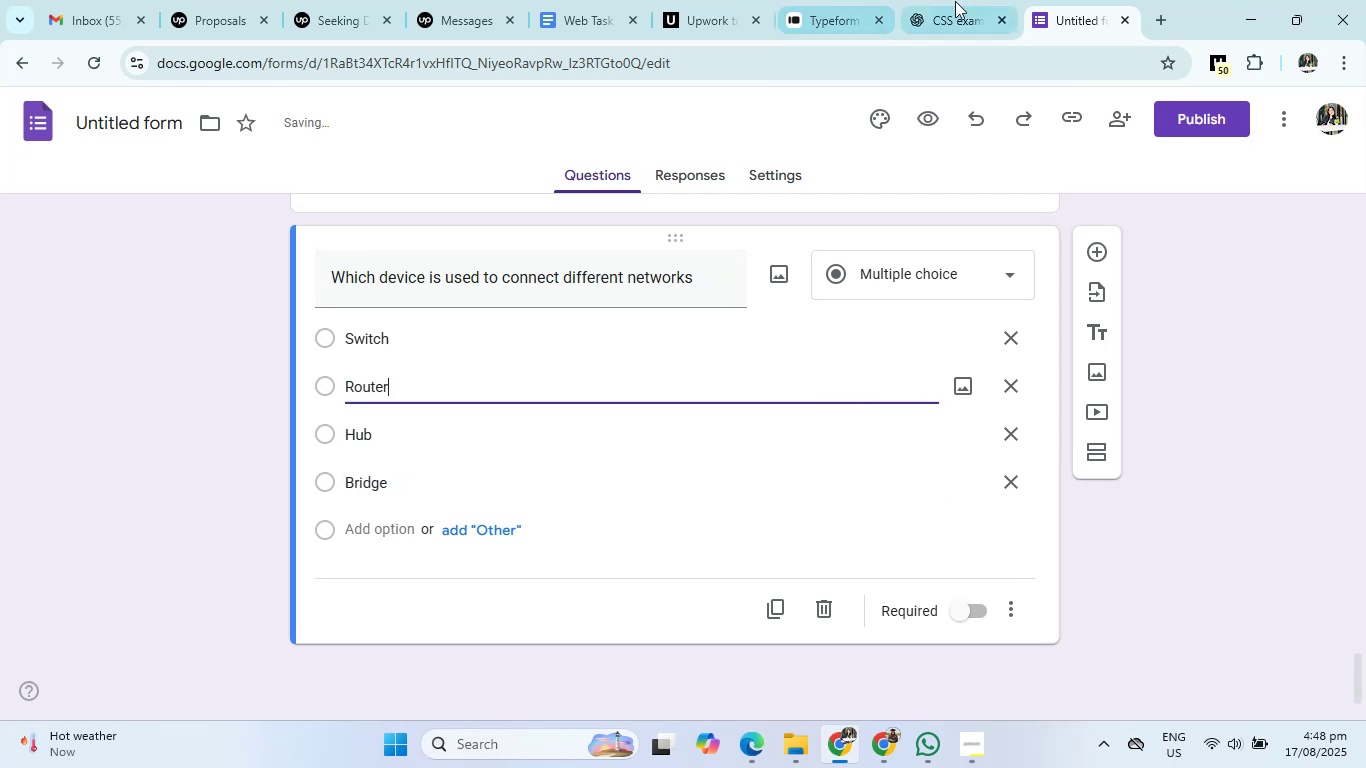 
left_click([956, 1])
 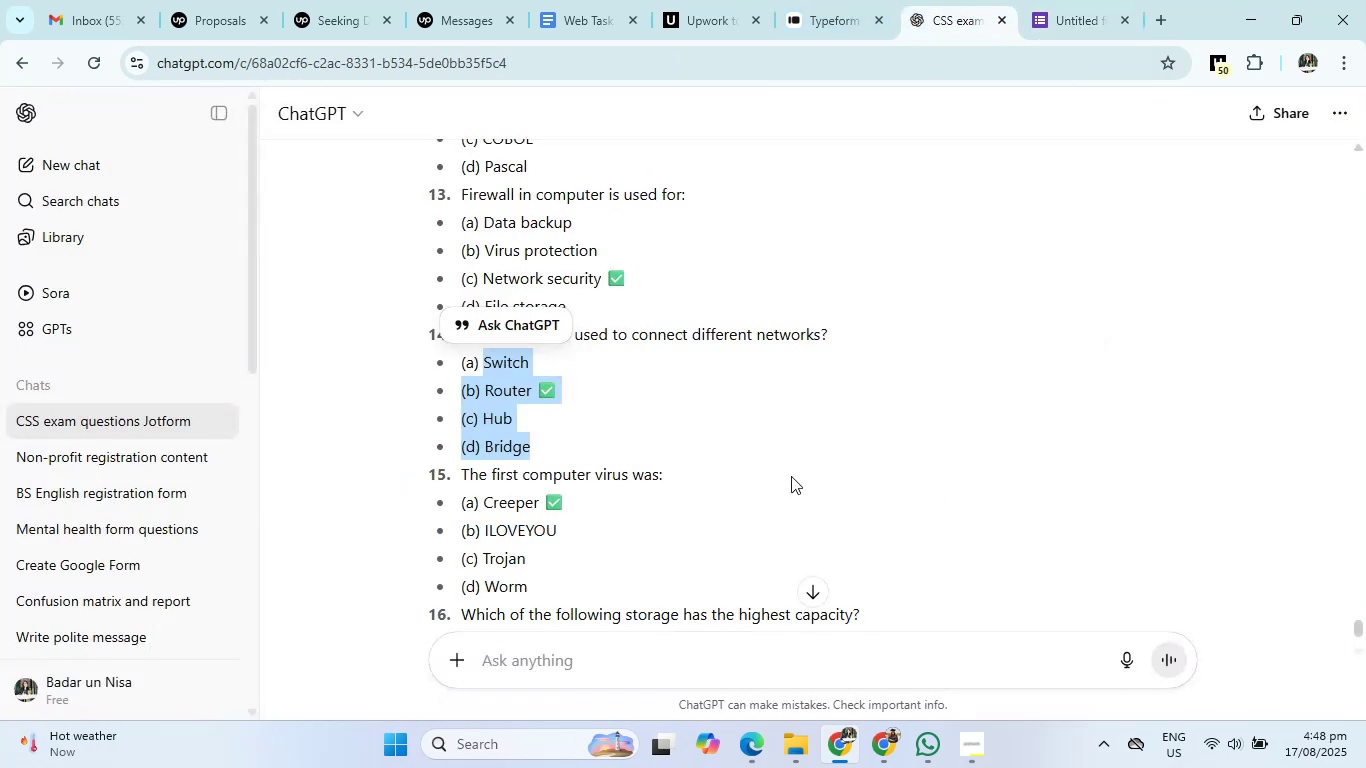 
scroll: coordinate [732, 560], scroll_direction: down, amount: 1.0
 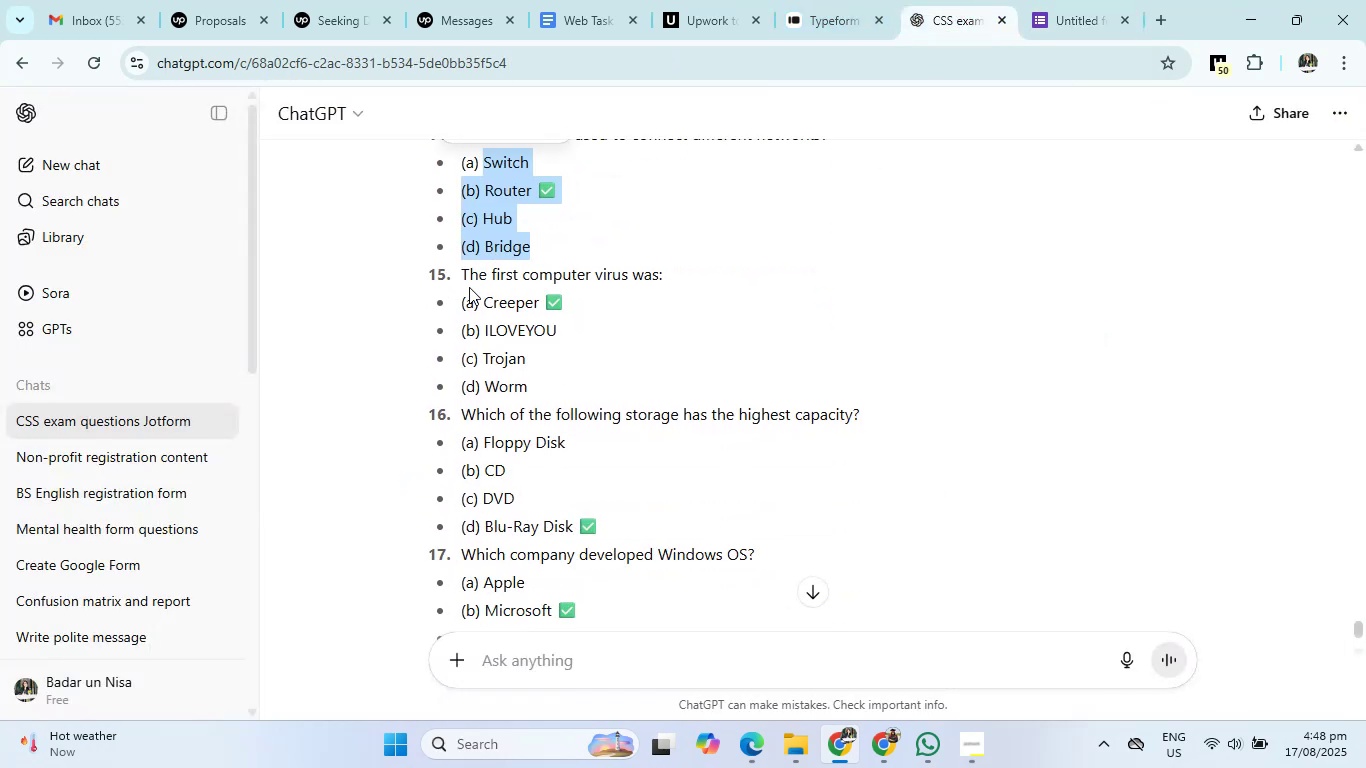 
left_click_drag(start_coordinate=[460, 273], to_coordinate=[703, 280])
 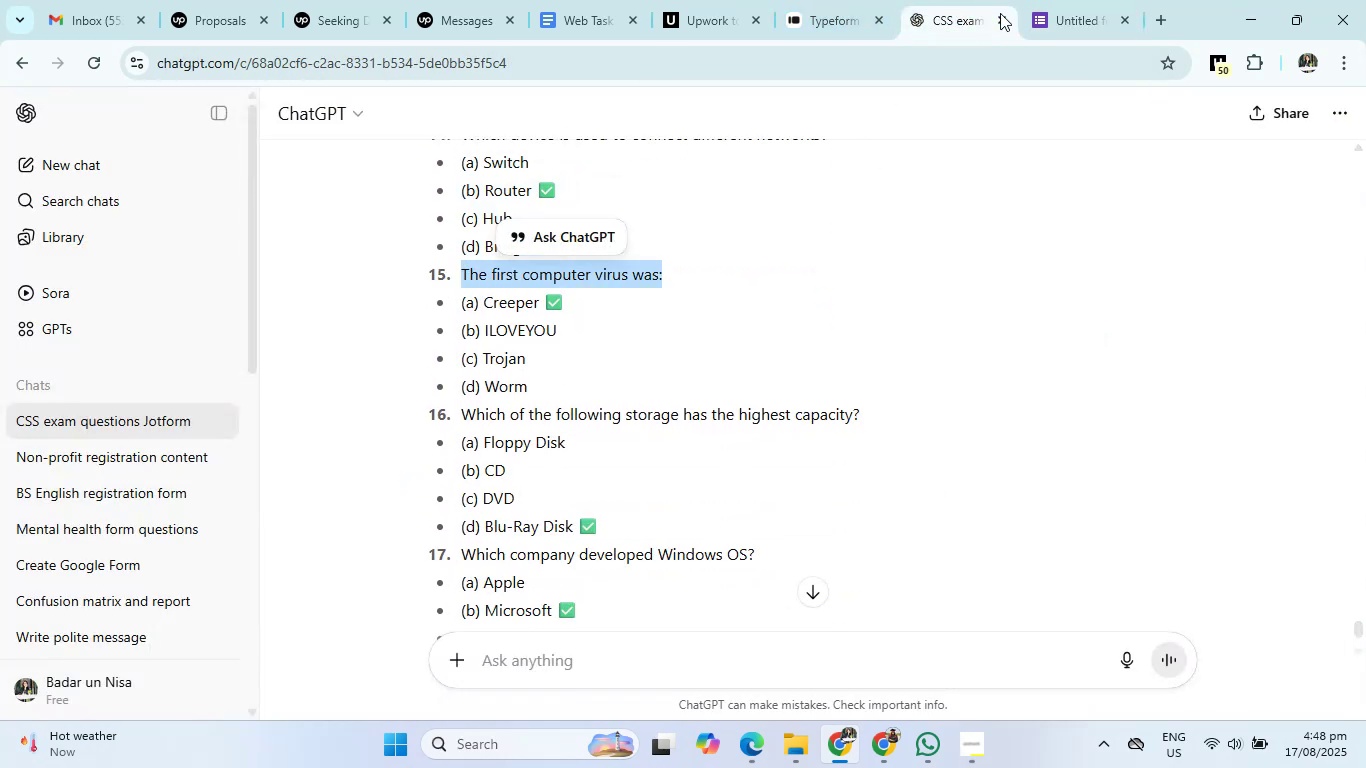 
left_click([1066, 0])
 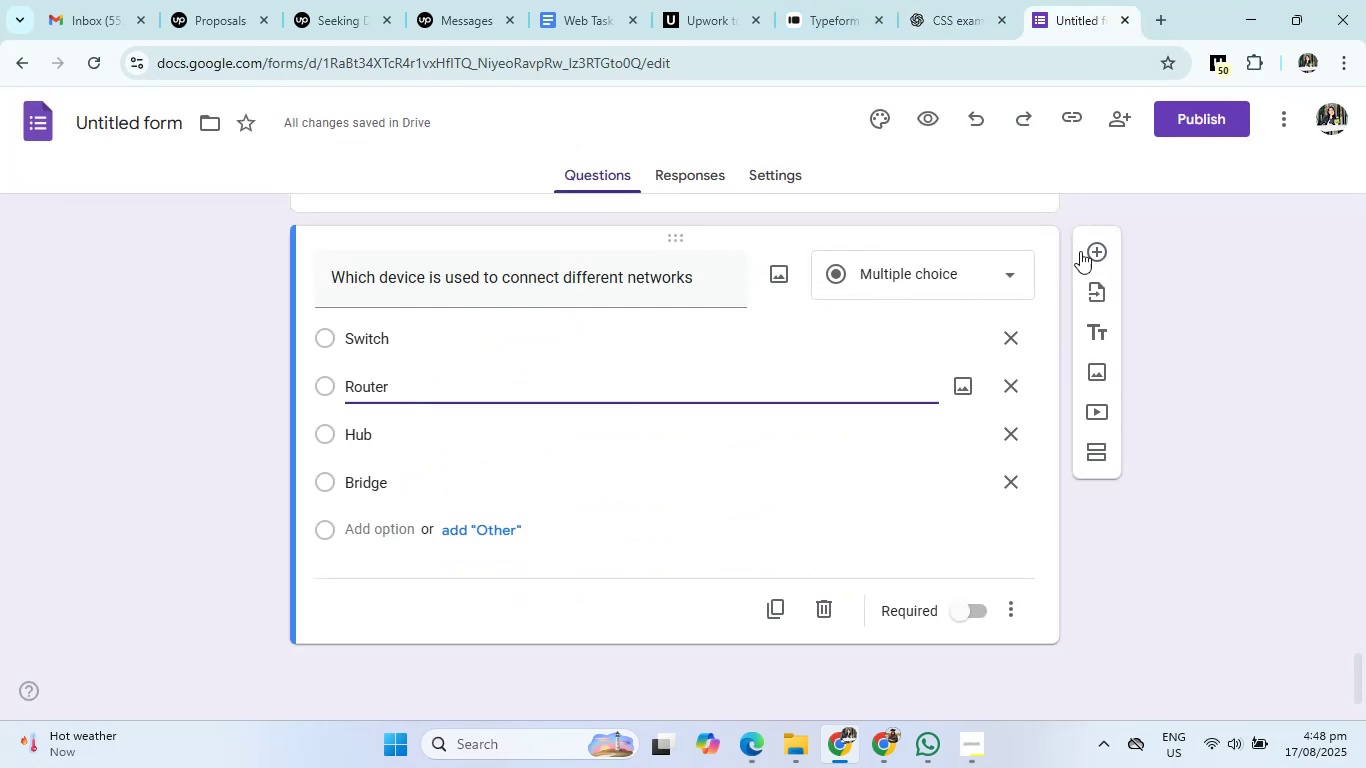 
left_click([1094, 239])
 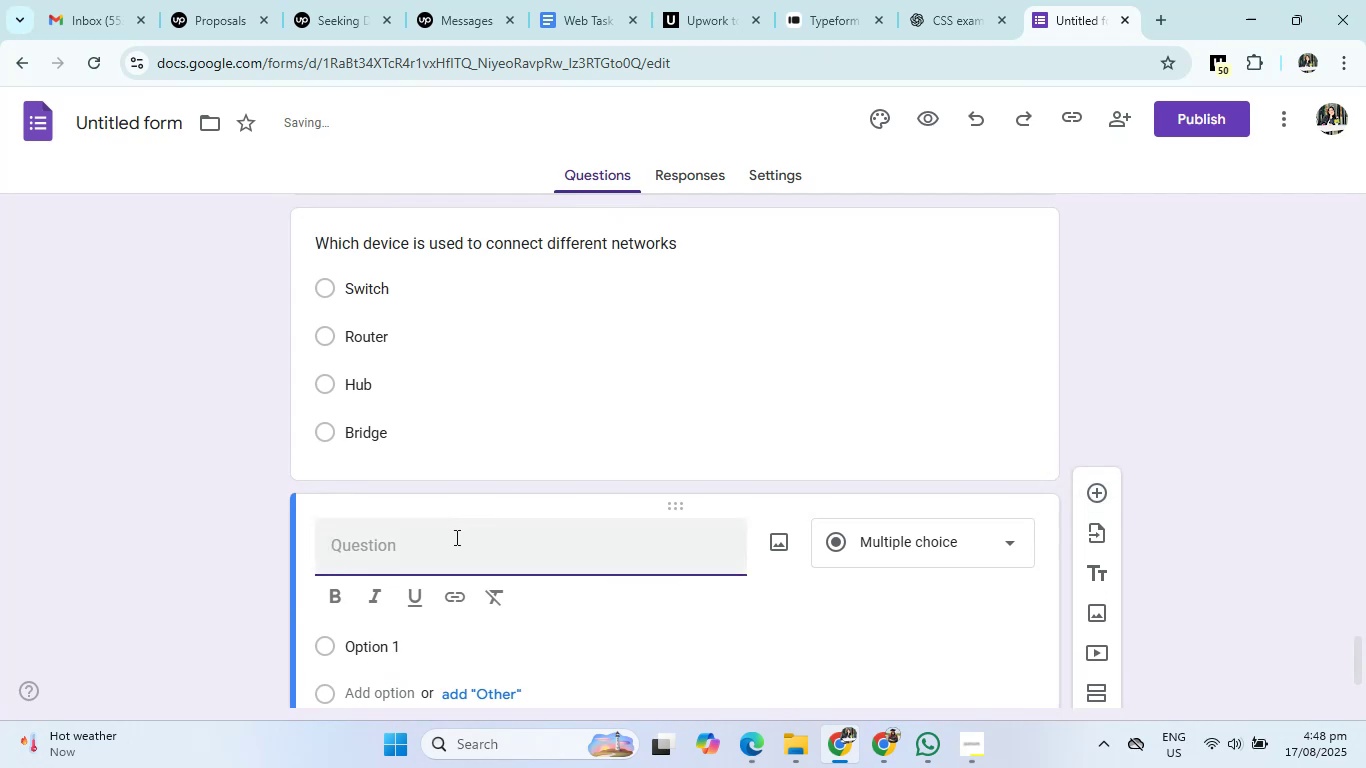 
type(The first computer virus was)
 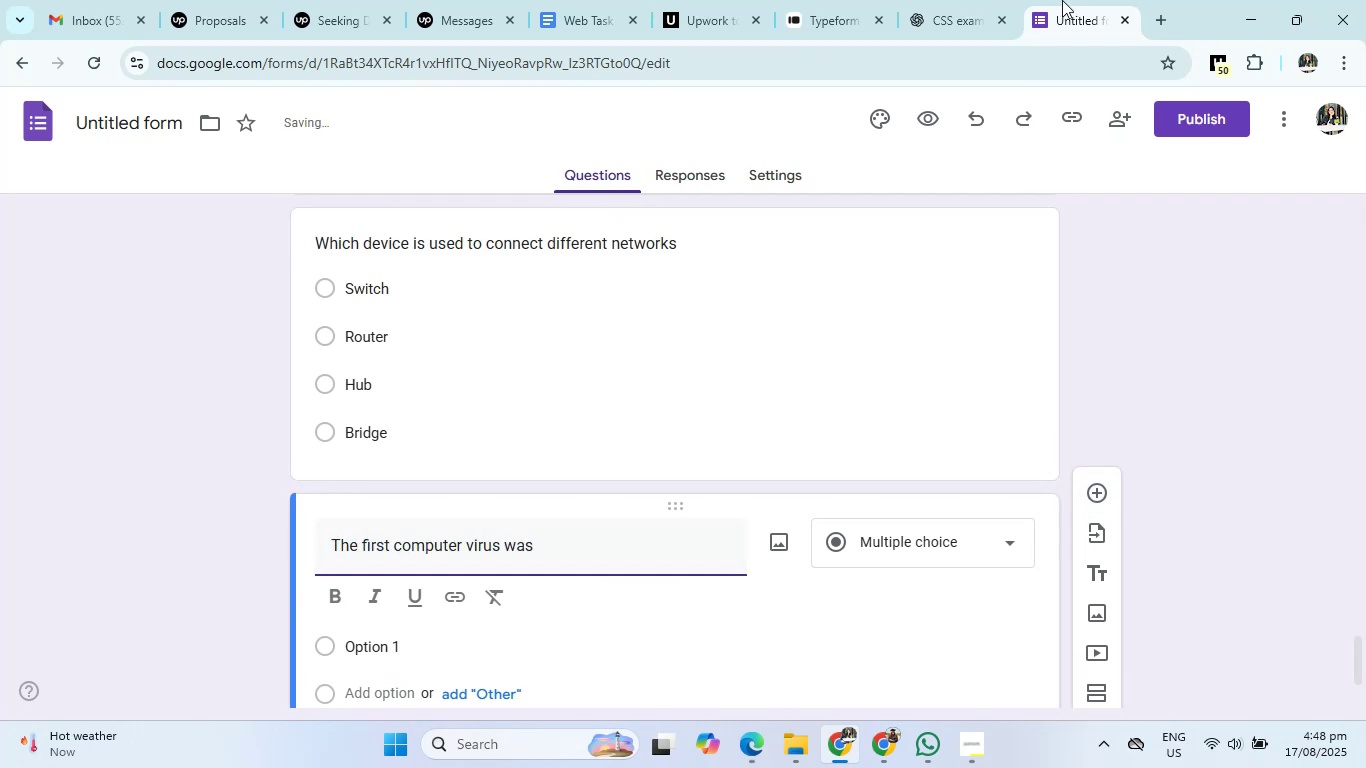 
left_click([944, 0])
 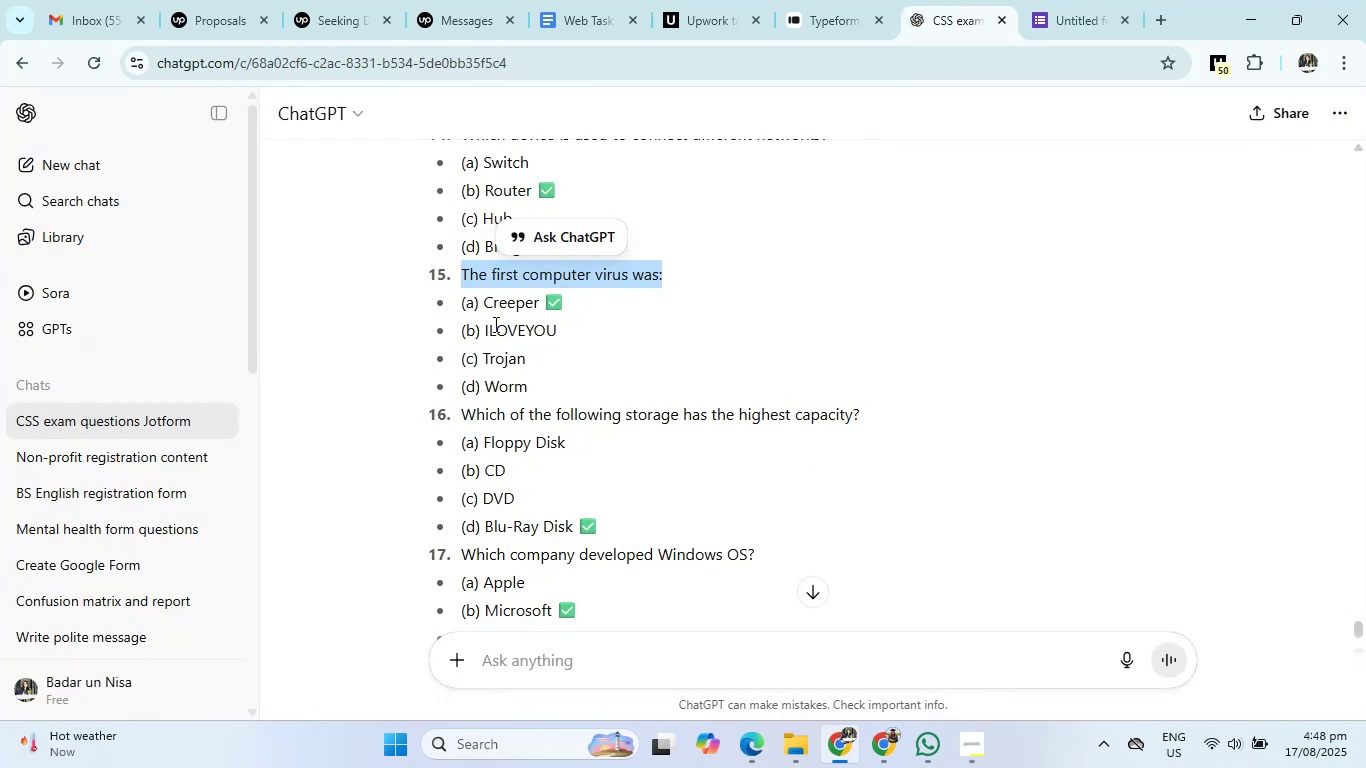 
left_click_drag(start_coordinate=[481, 299], to_coordinate=[539, 377])
 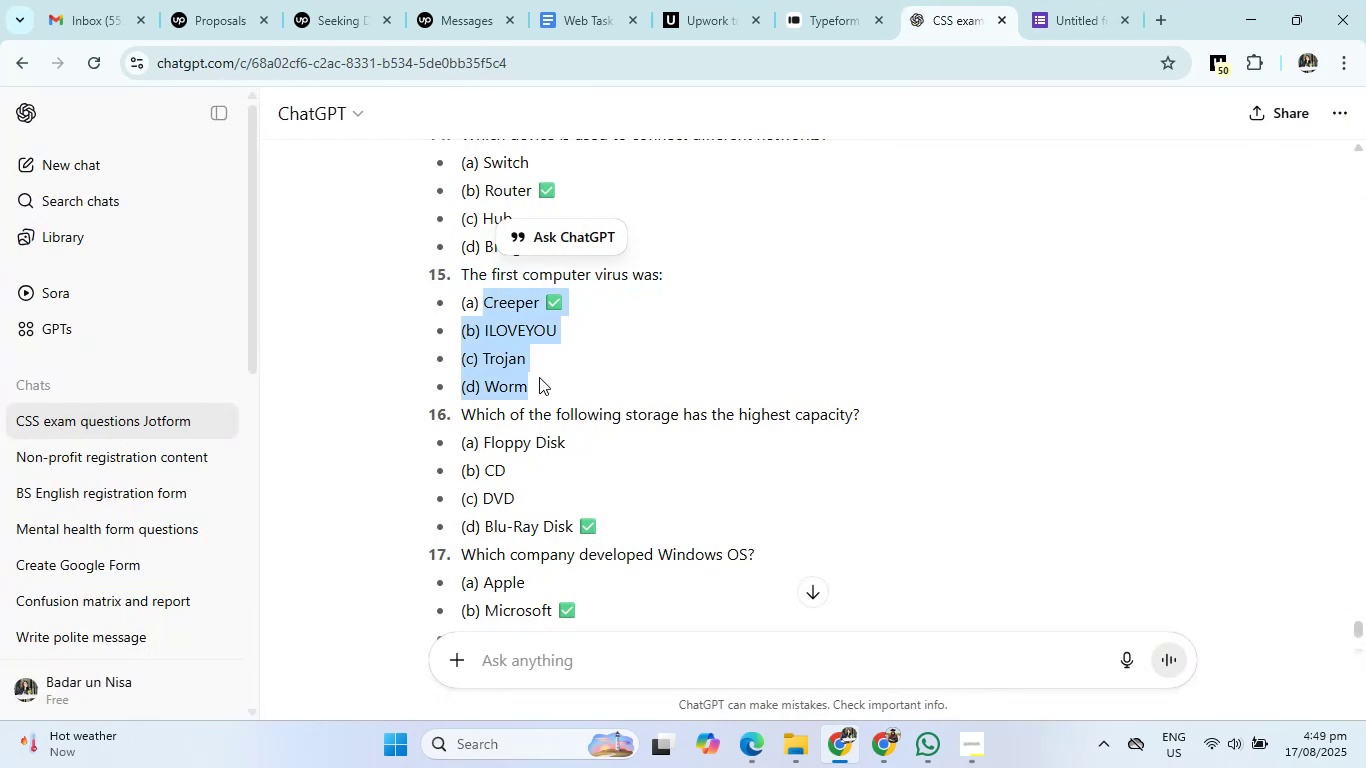 
key(Control+C)
 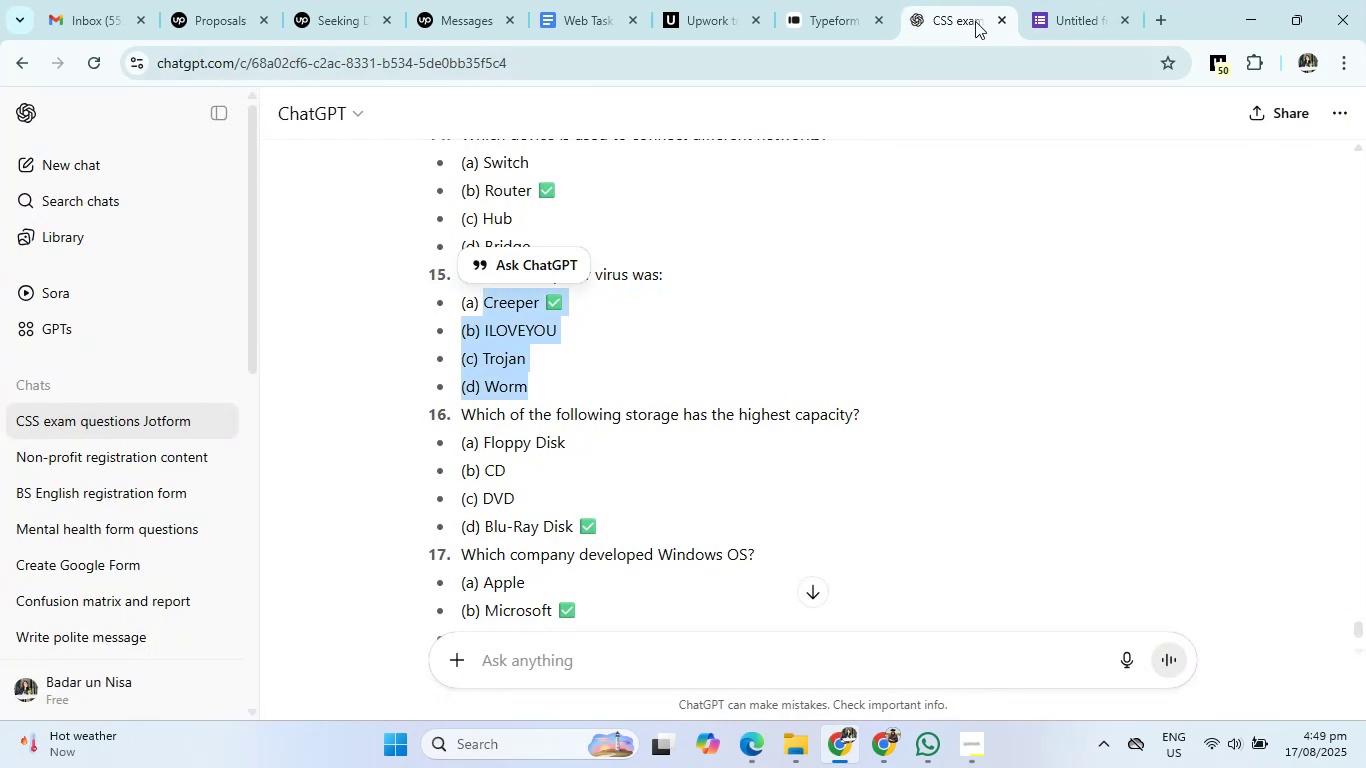 
left_click([1078, 0])
 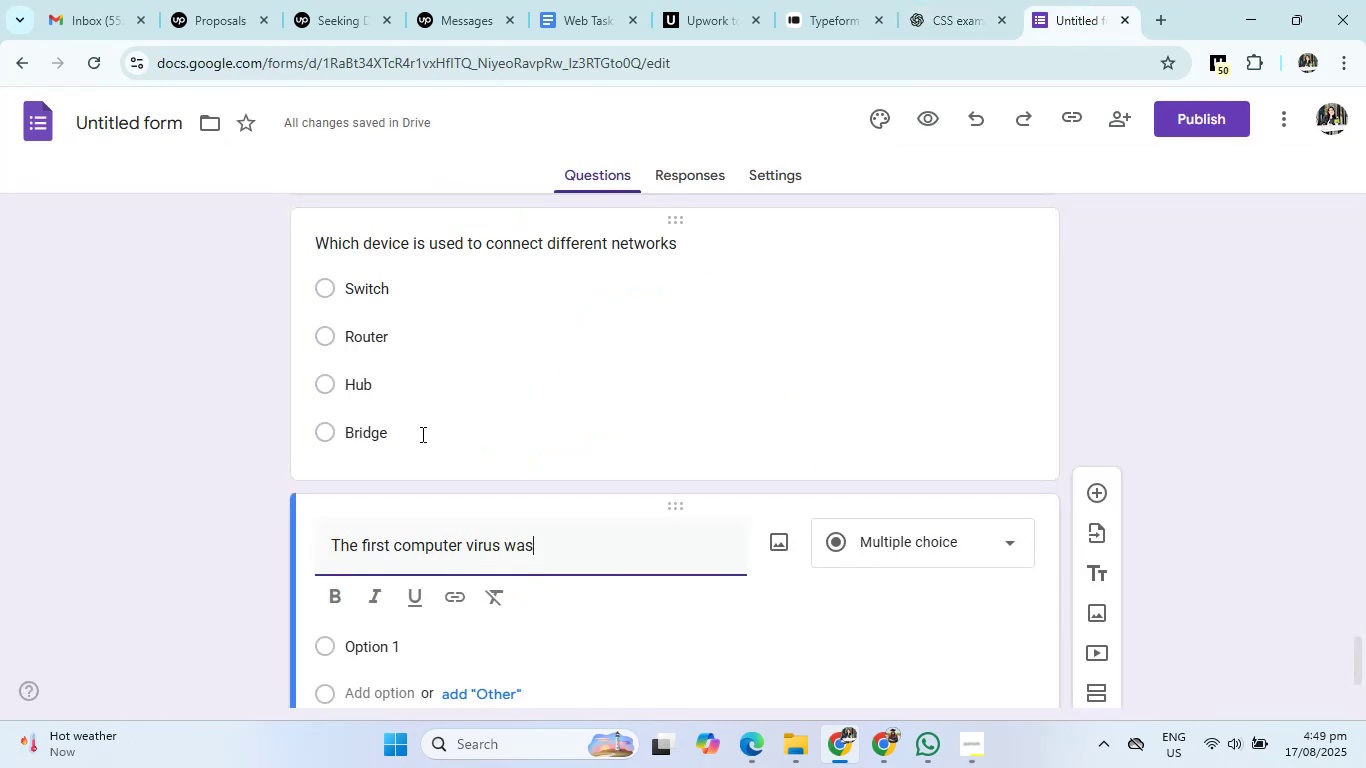 
scroll: coordinate [337, 485], scroll_direction: down, amount: 4.0
 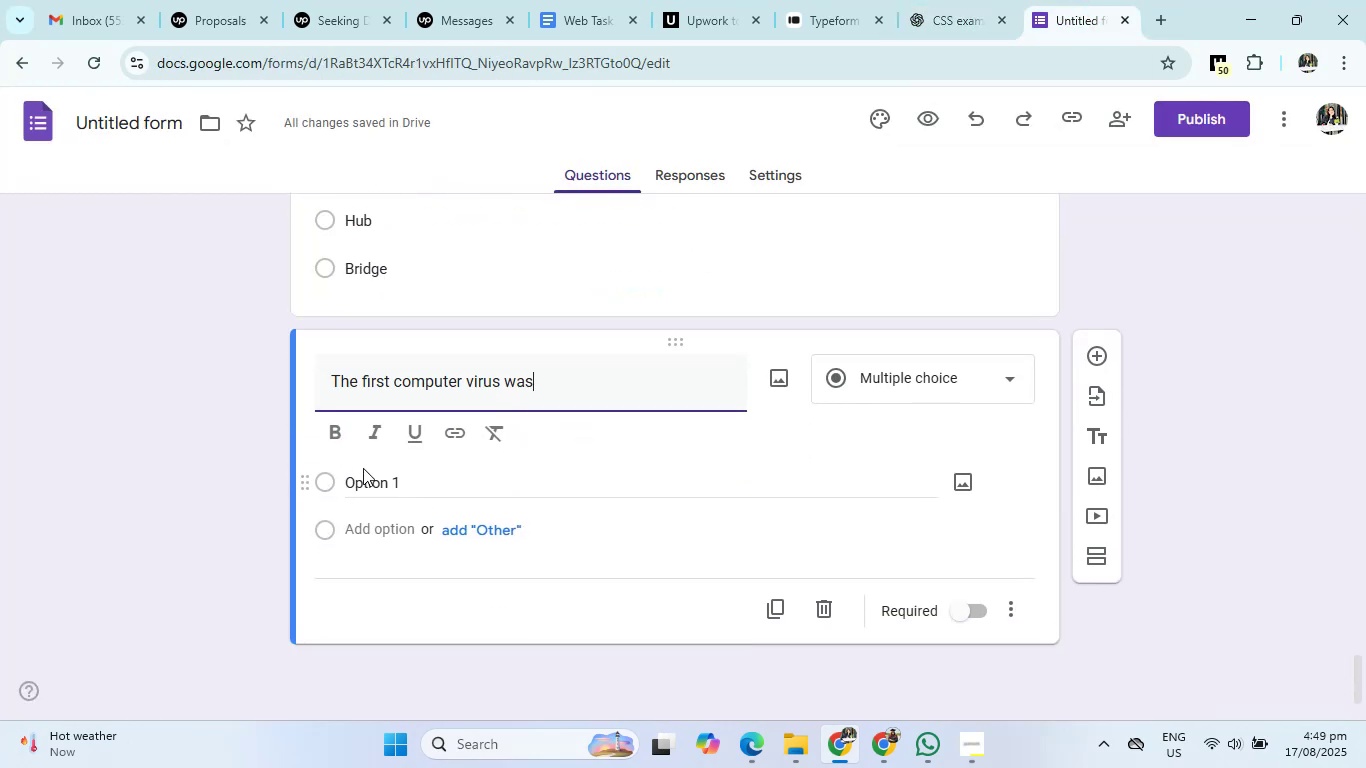 
left_click([364, 479])
 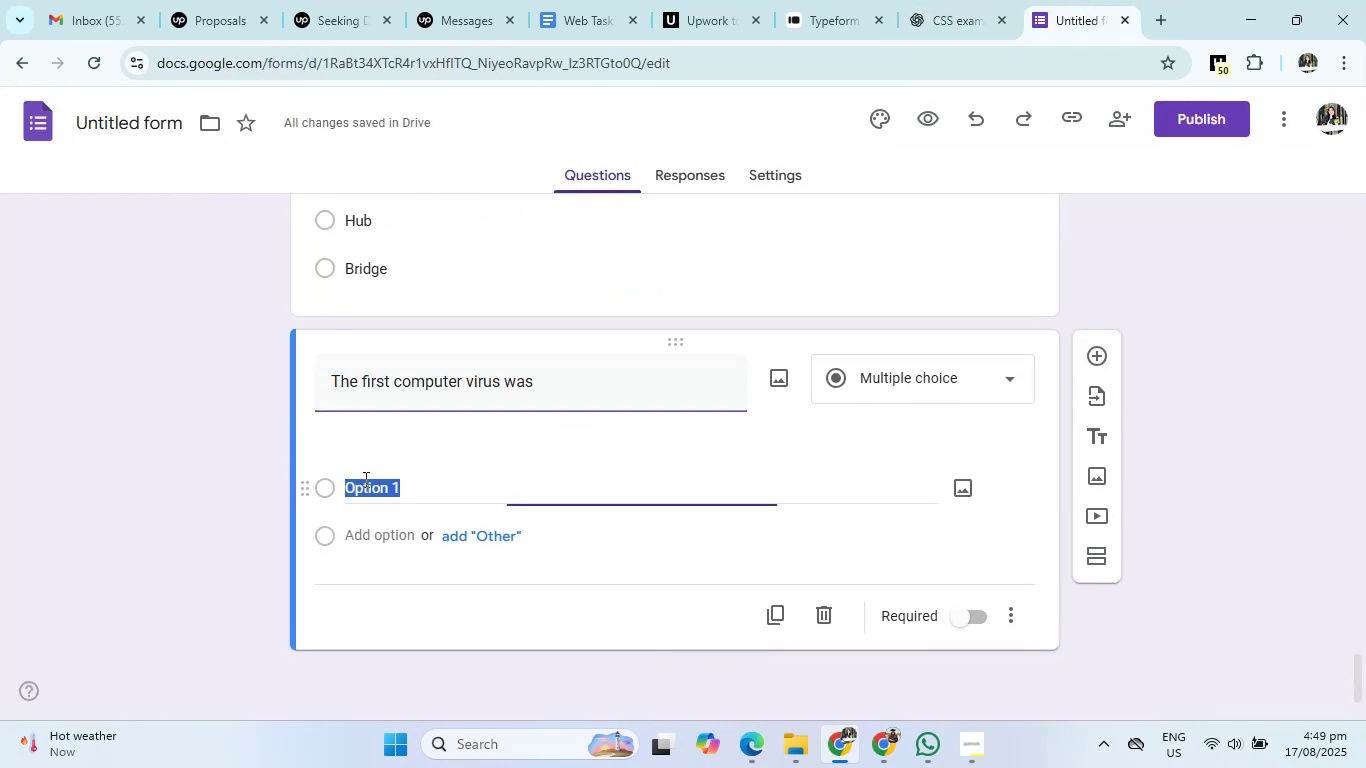 
key(Control+V)
 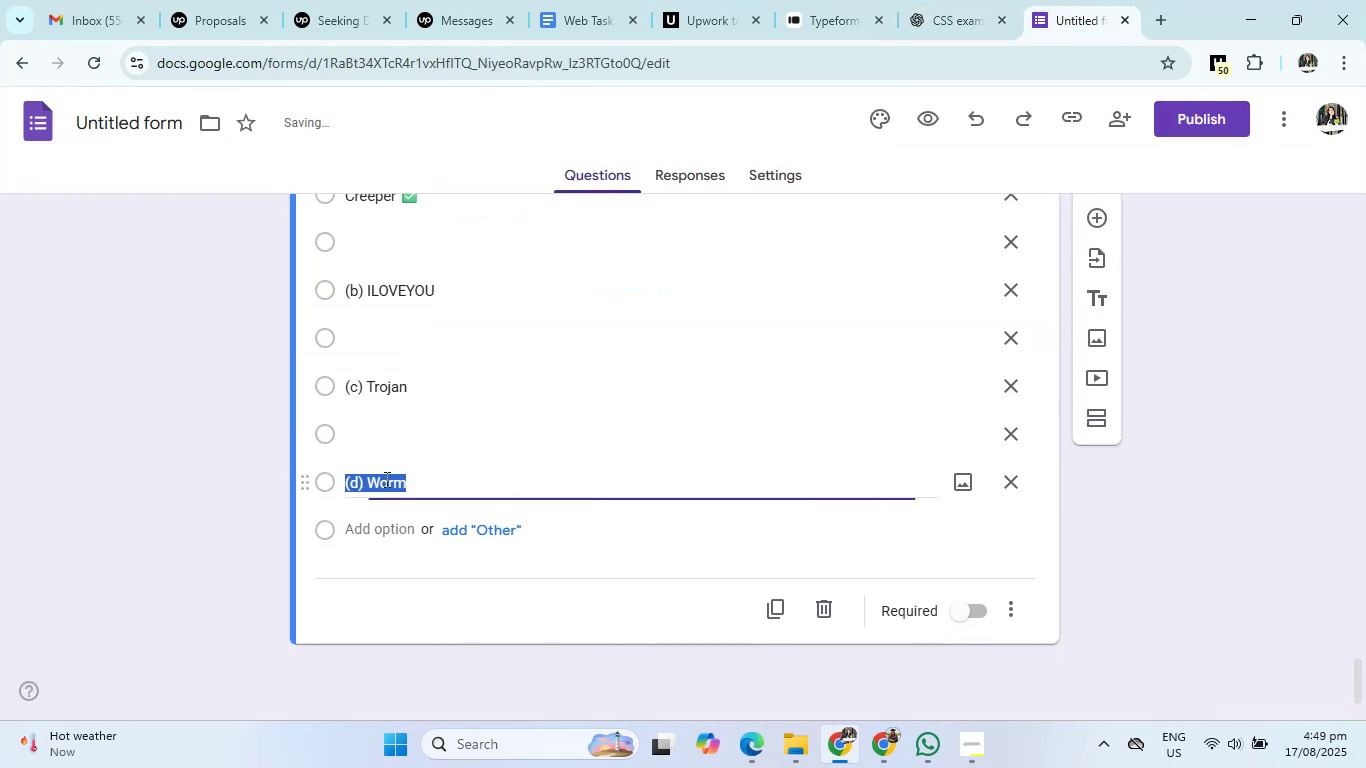 
scroll: coordinate [480, 438], scroll_direction: up, amount: 1.0
 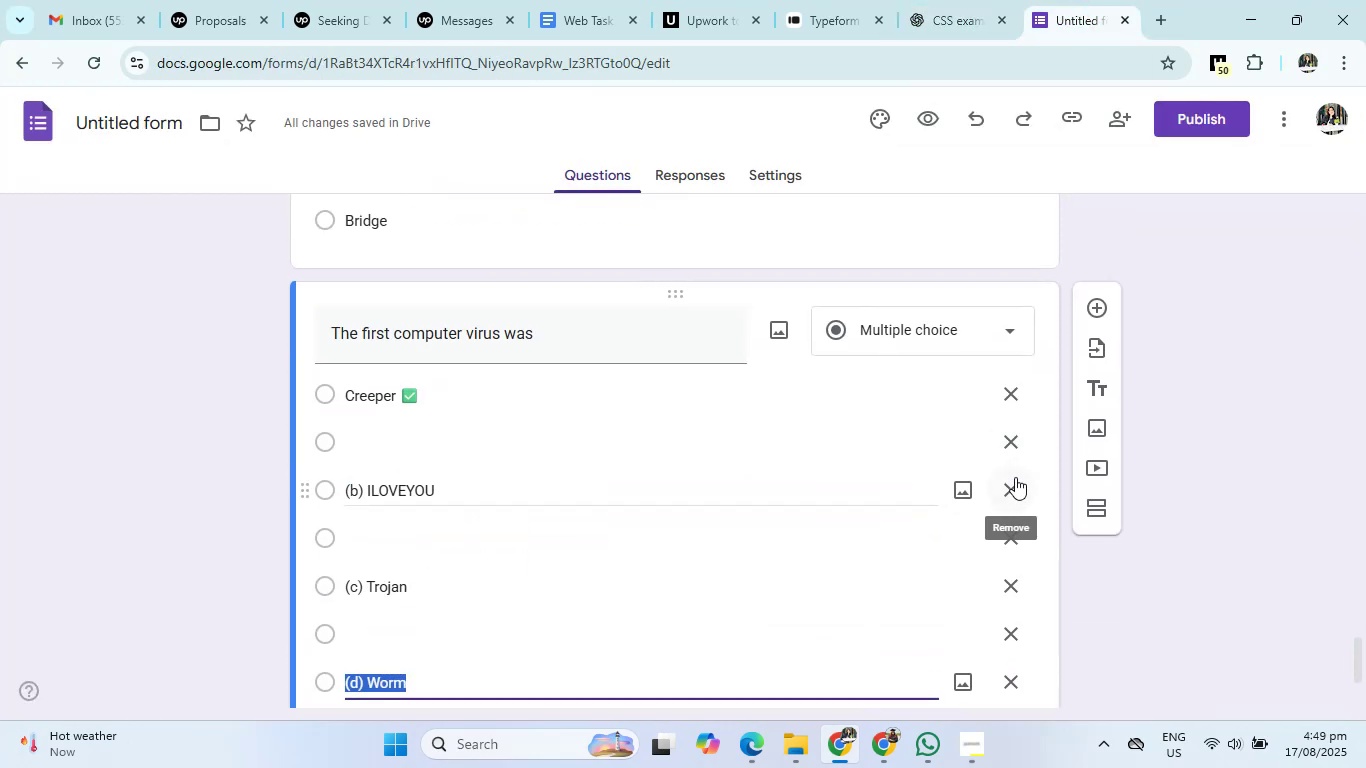 
left_click([1015, 437])
 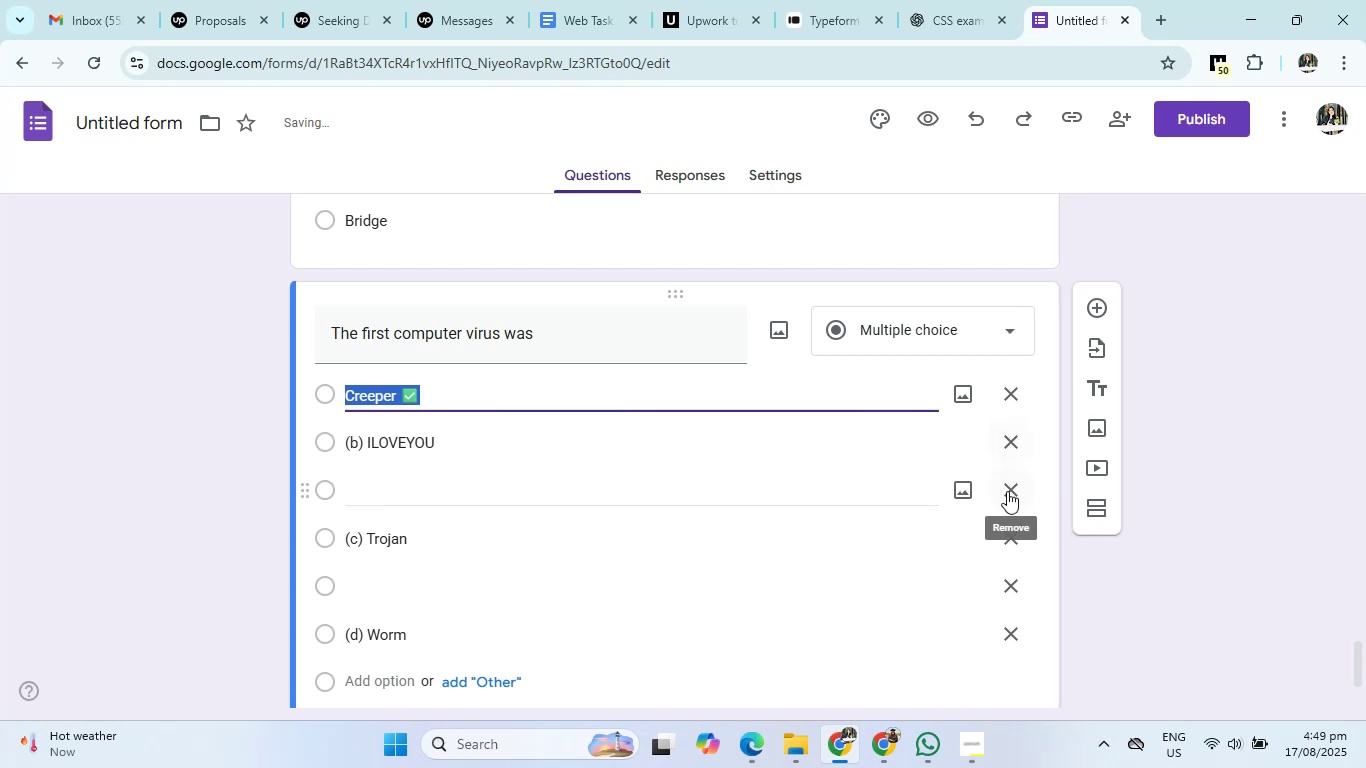 
left_click([1006, 492])
 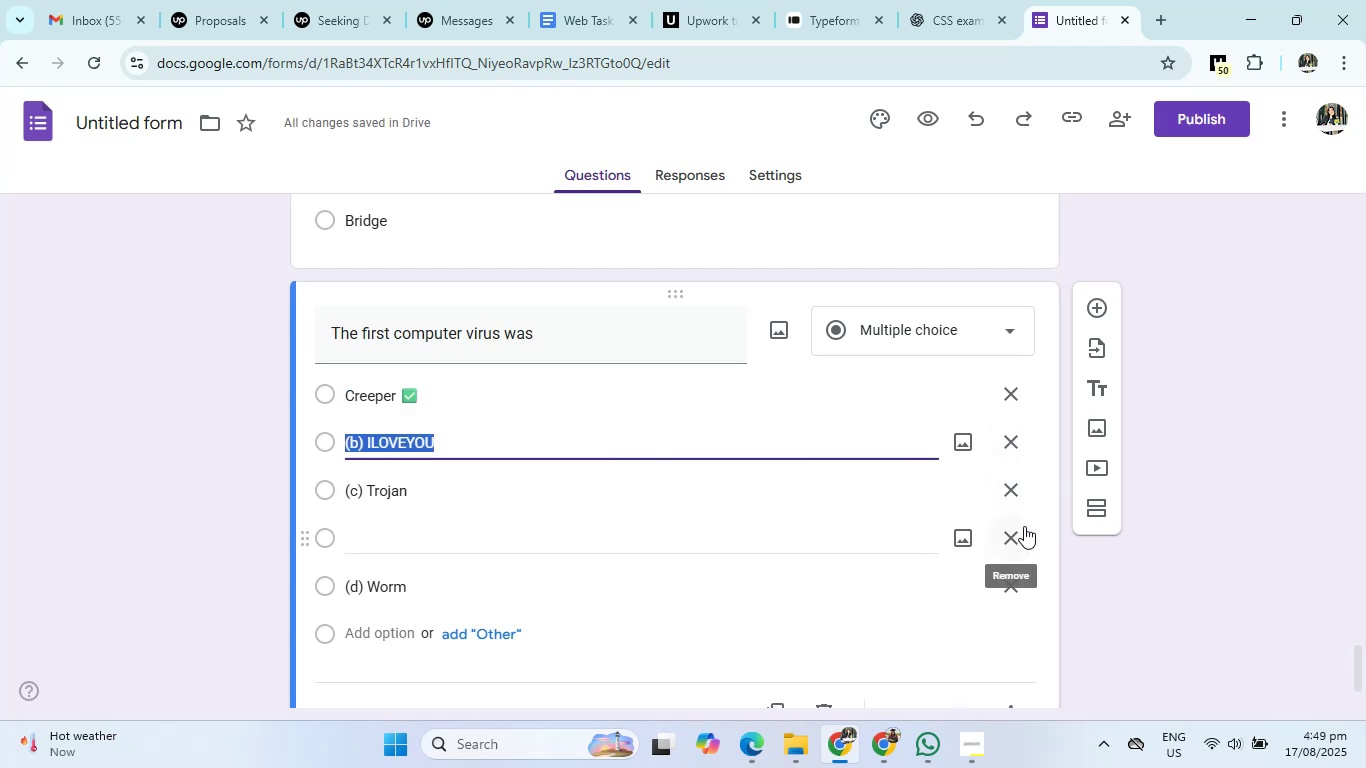 
left_click([1013, 533])
 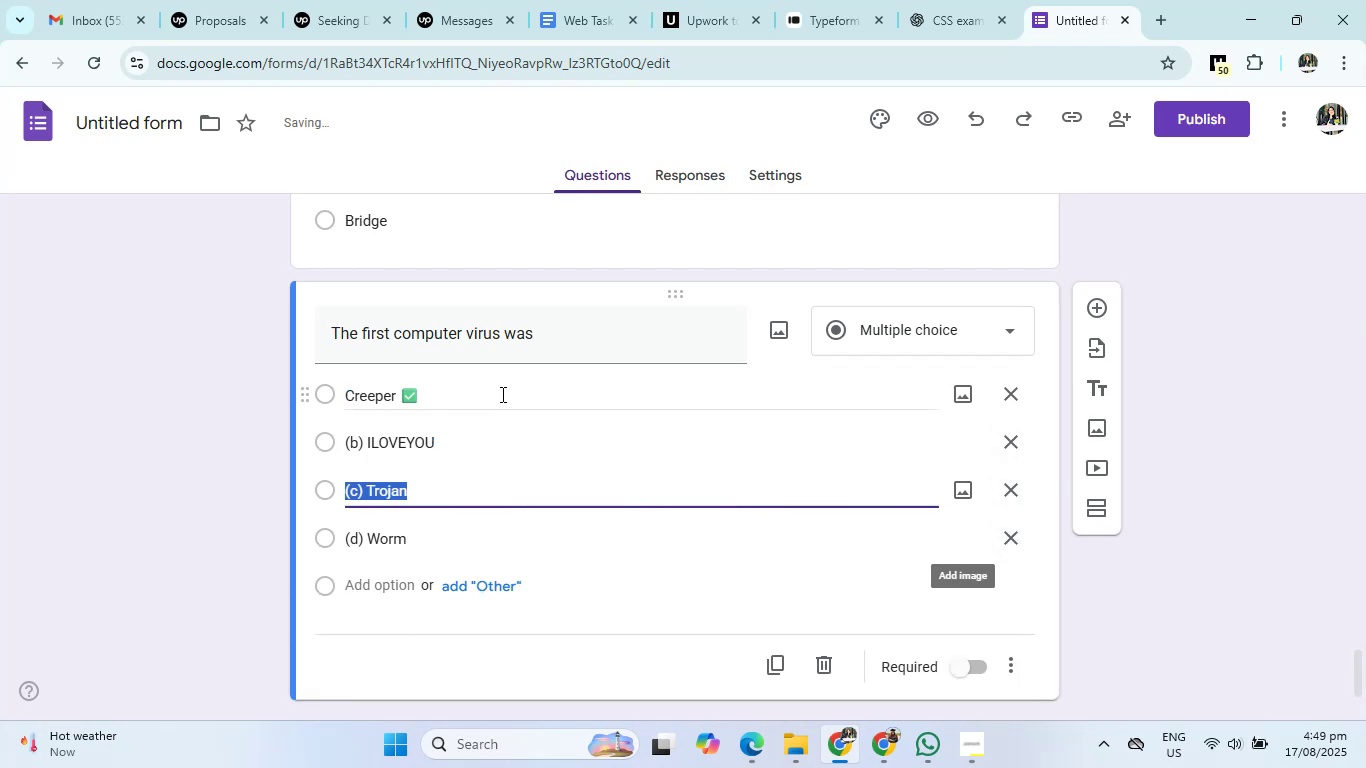 
left_click([483, 400])
 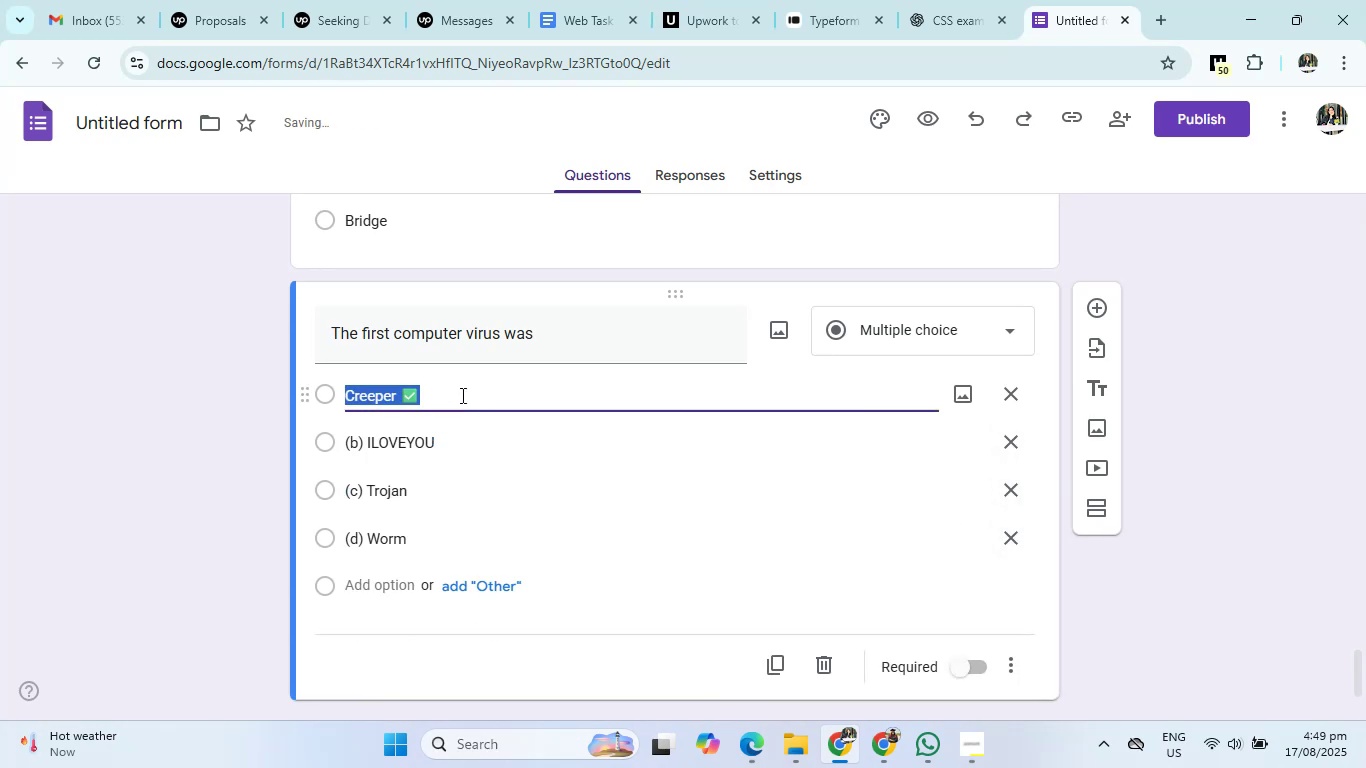 
left_click([461, 395])
 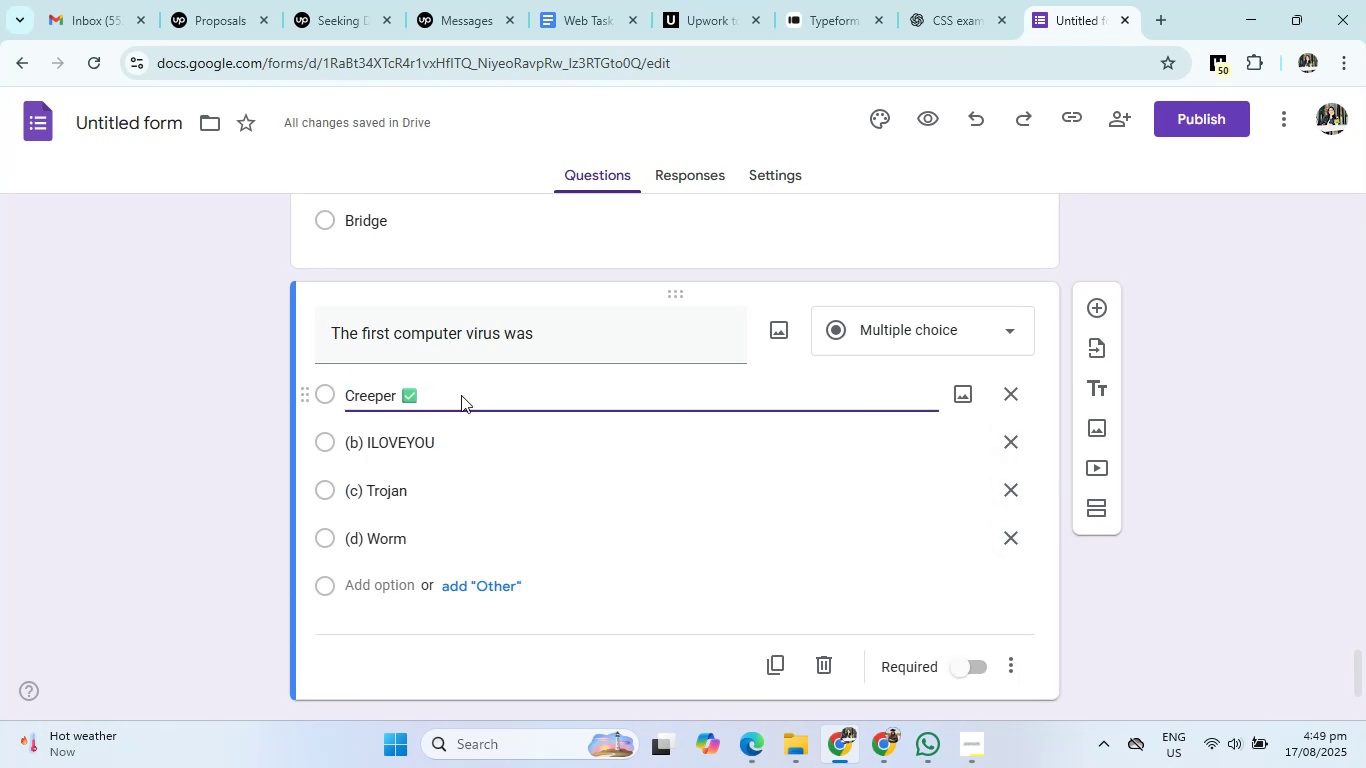 
key(Backspace)
 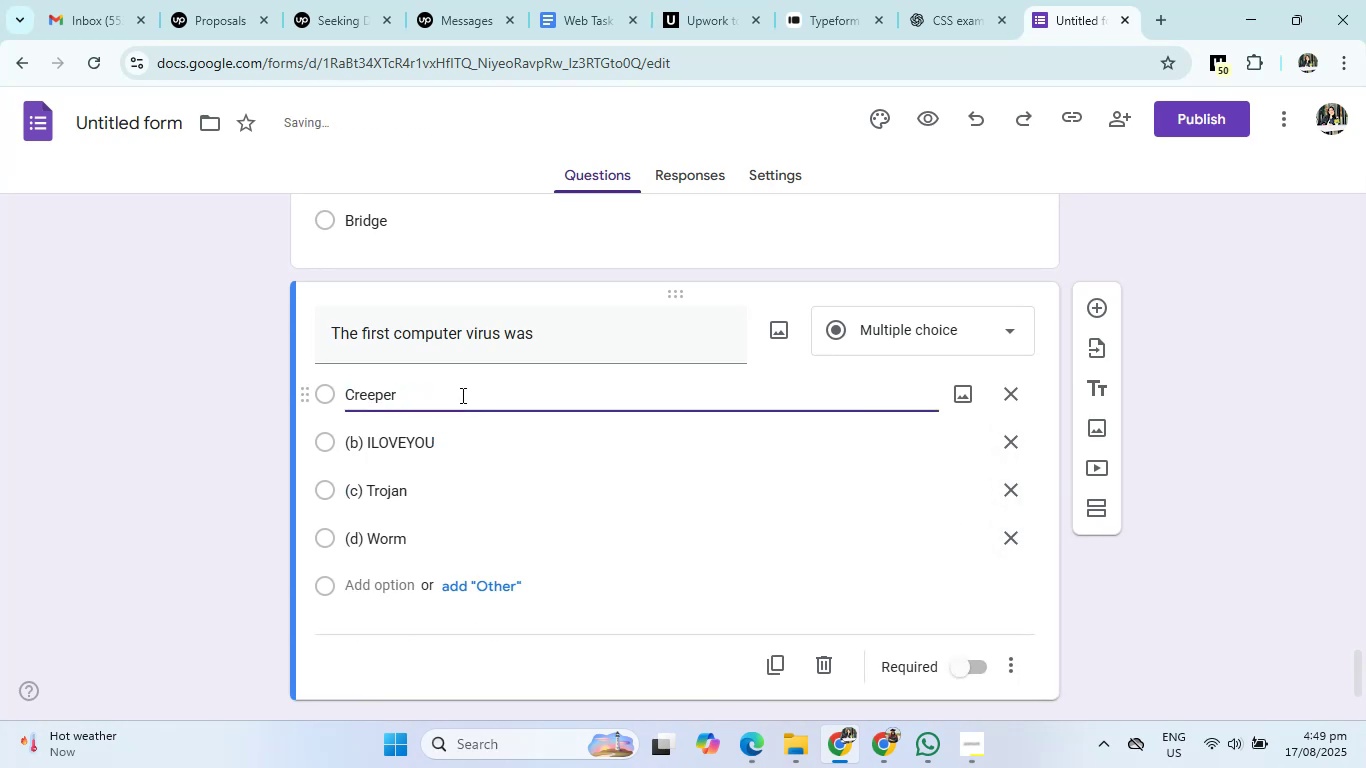 
key(ArrowDown)
 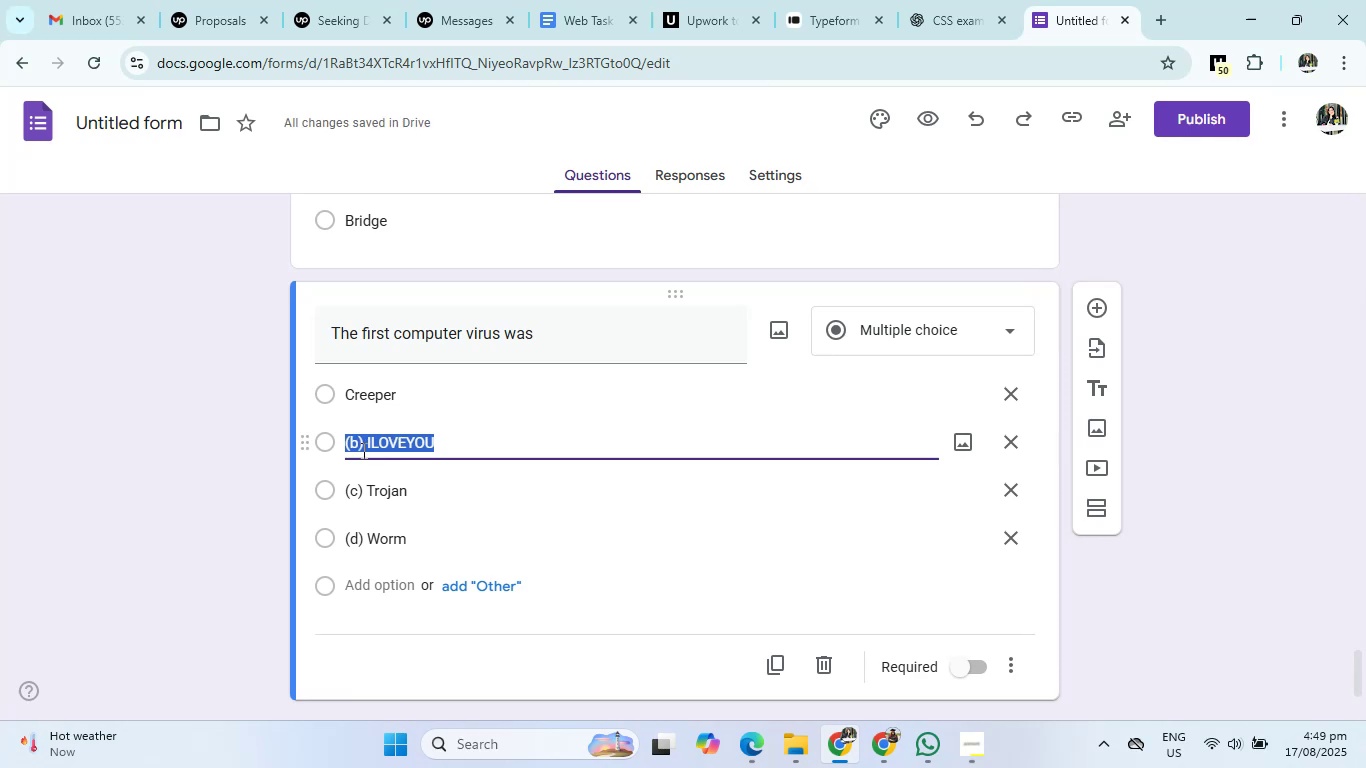 
left_click([365, 444])
 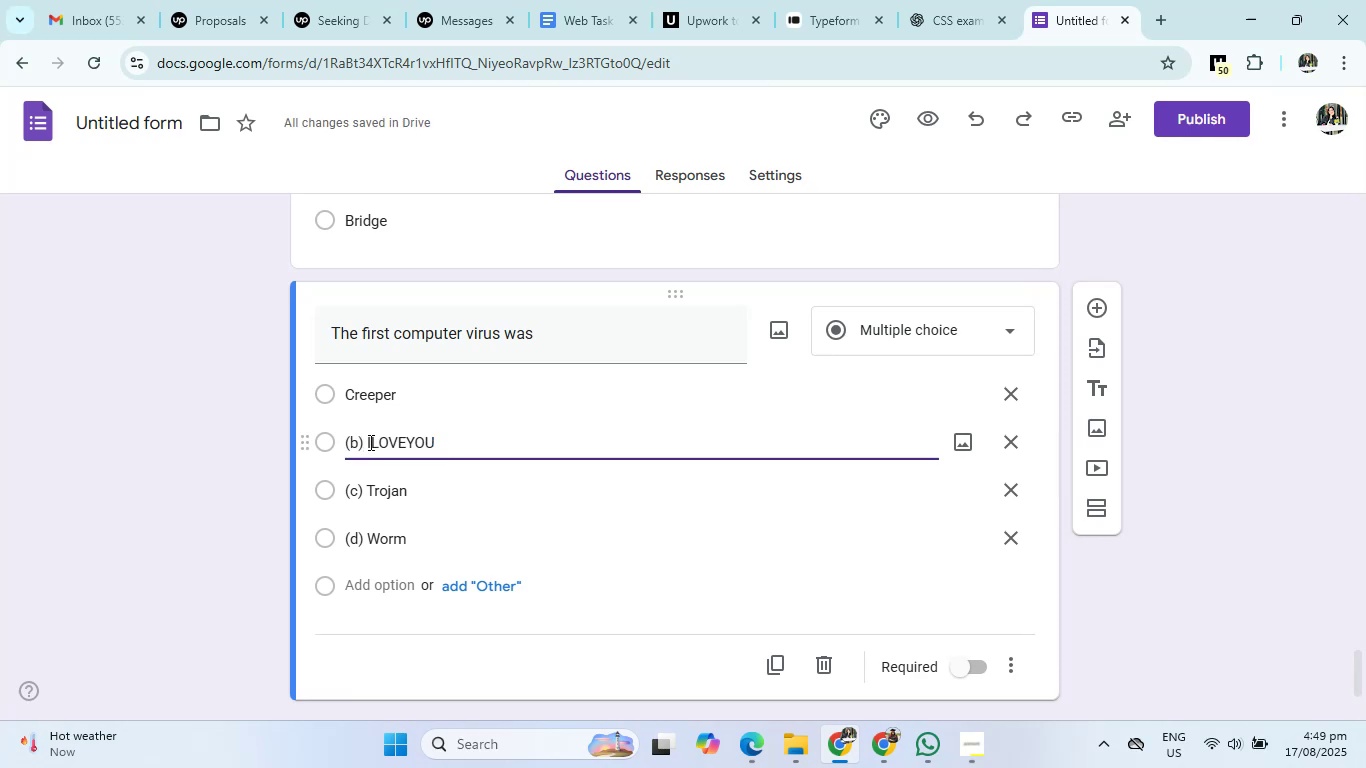 
key(ArrowRight)
 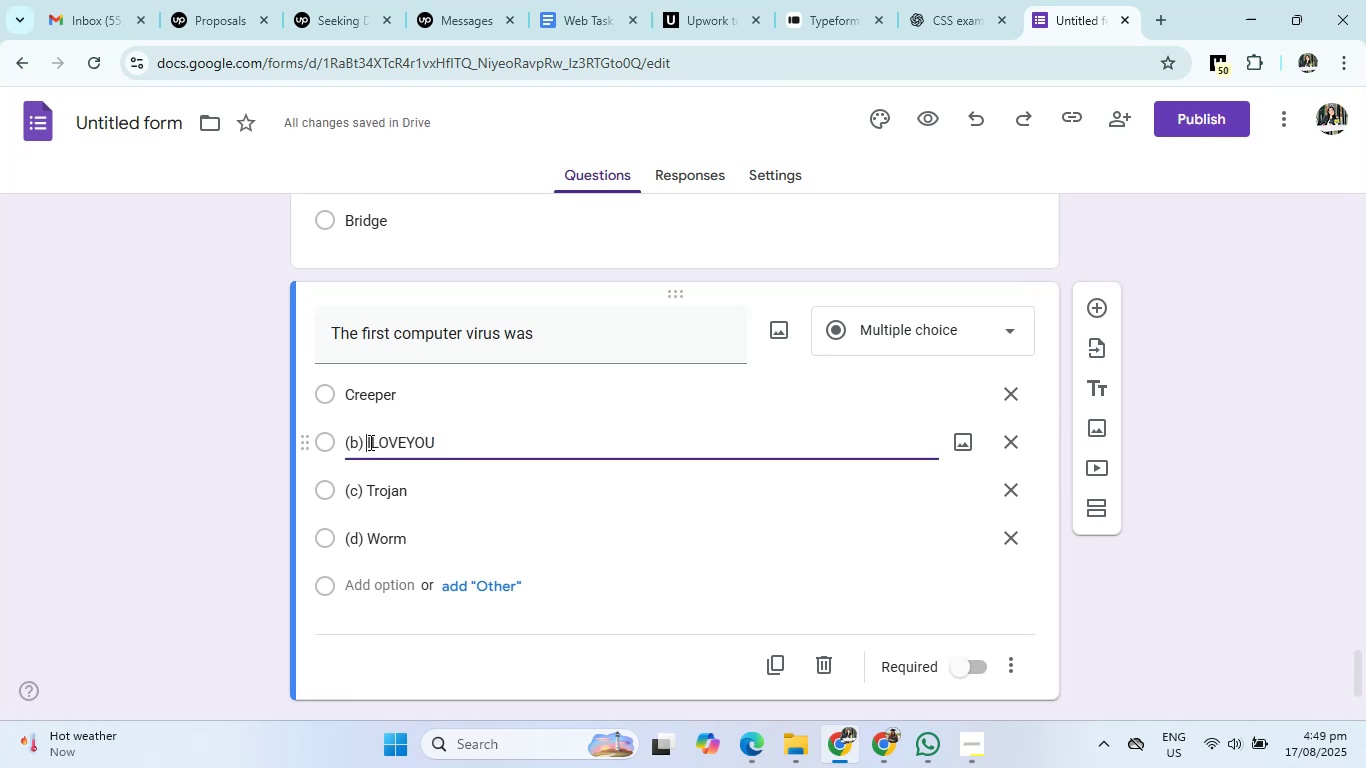 
key(Backspace)
 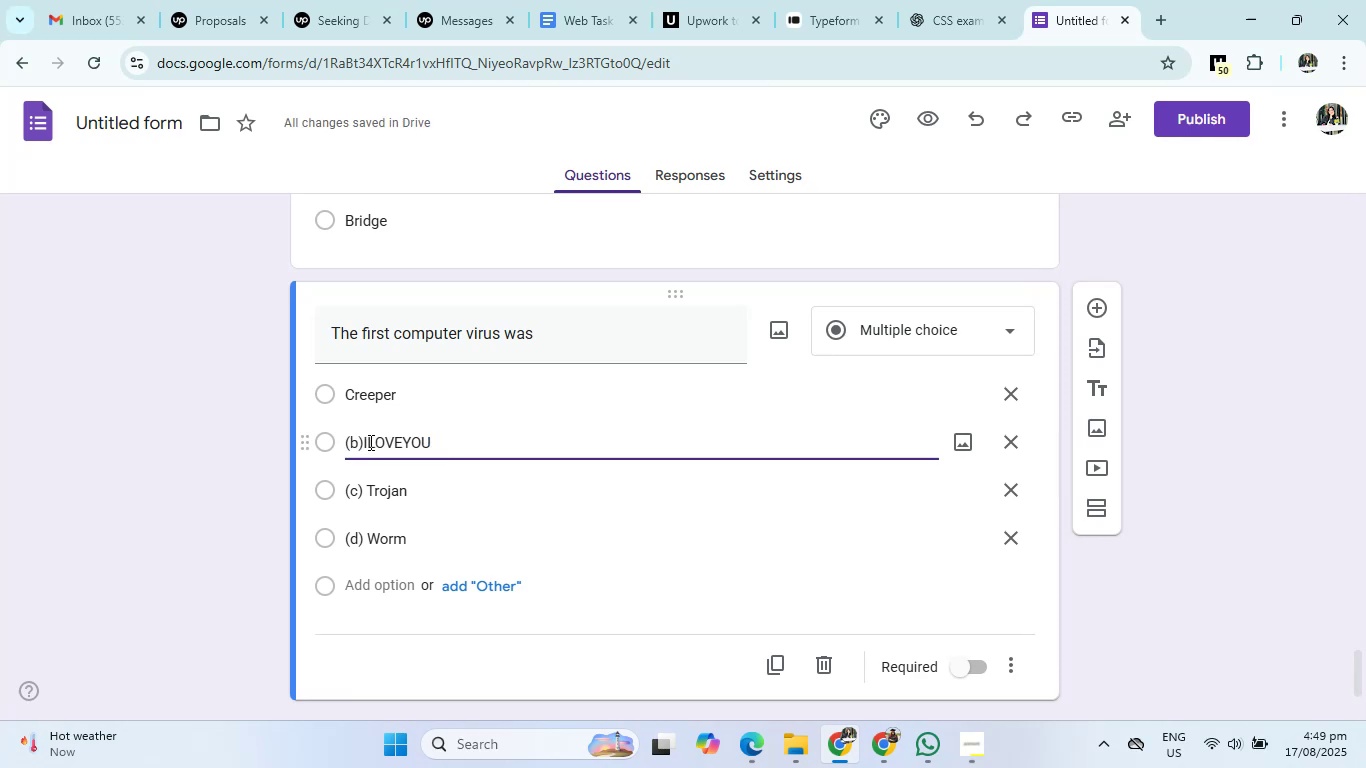 
key(Backspace)
 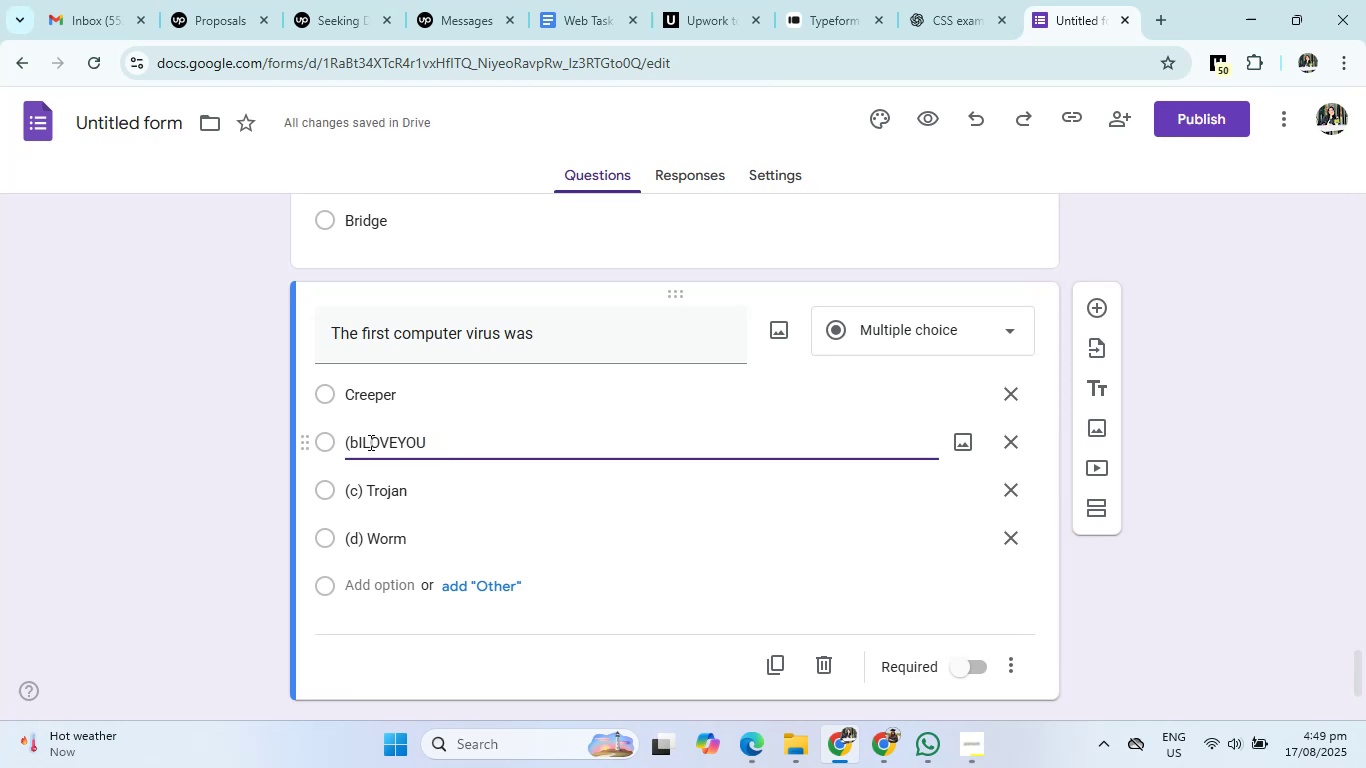 
key(Backspace)
 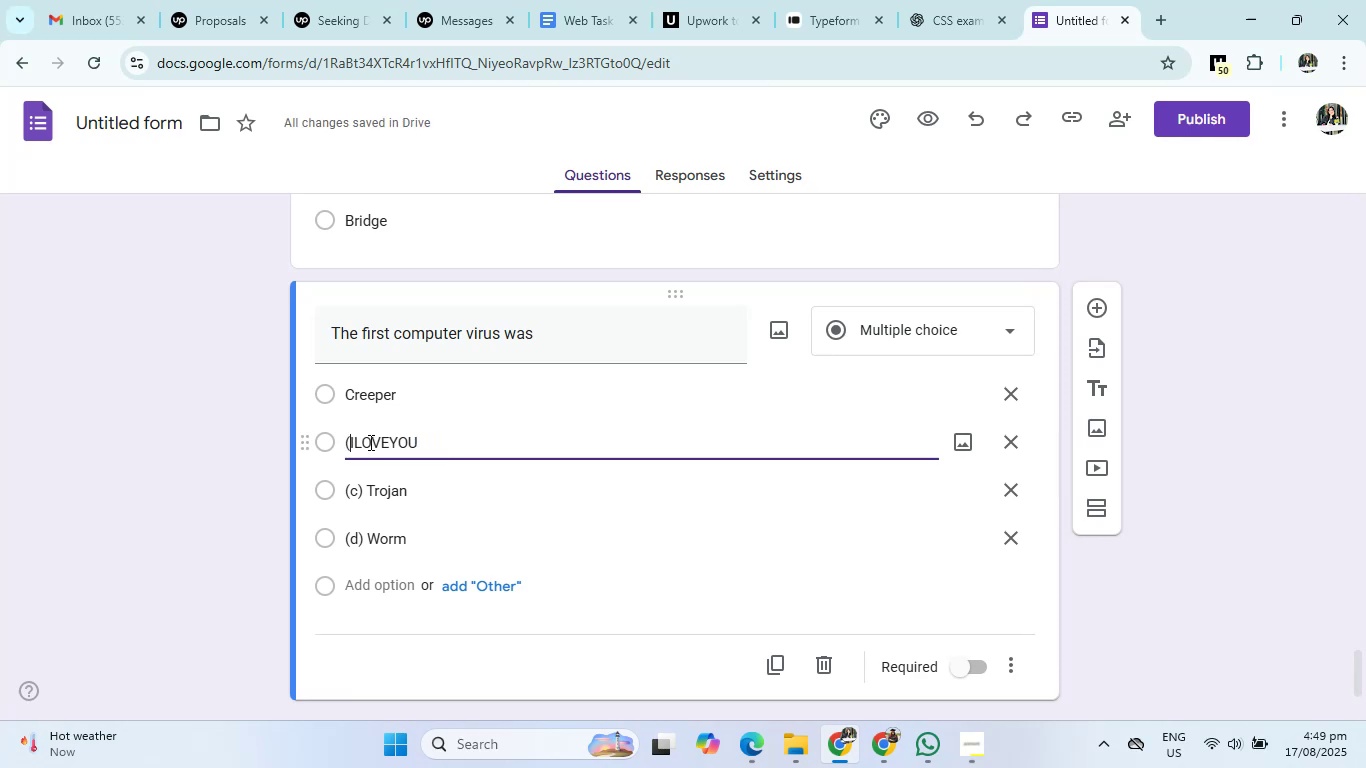 
key(Backspace)
 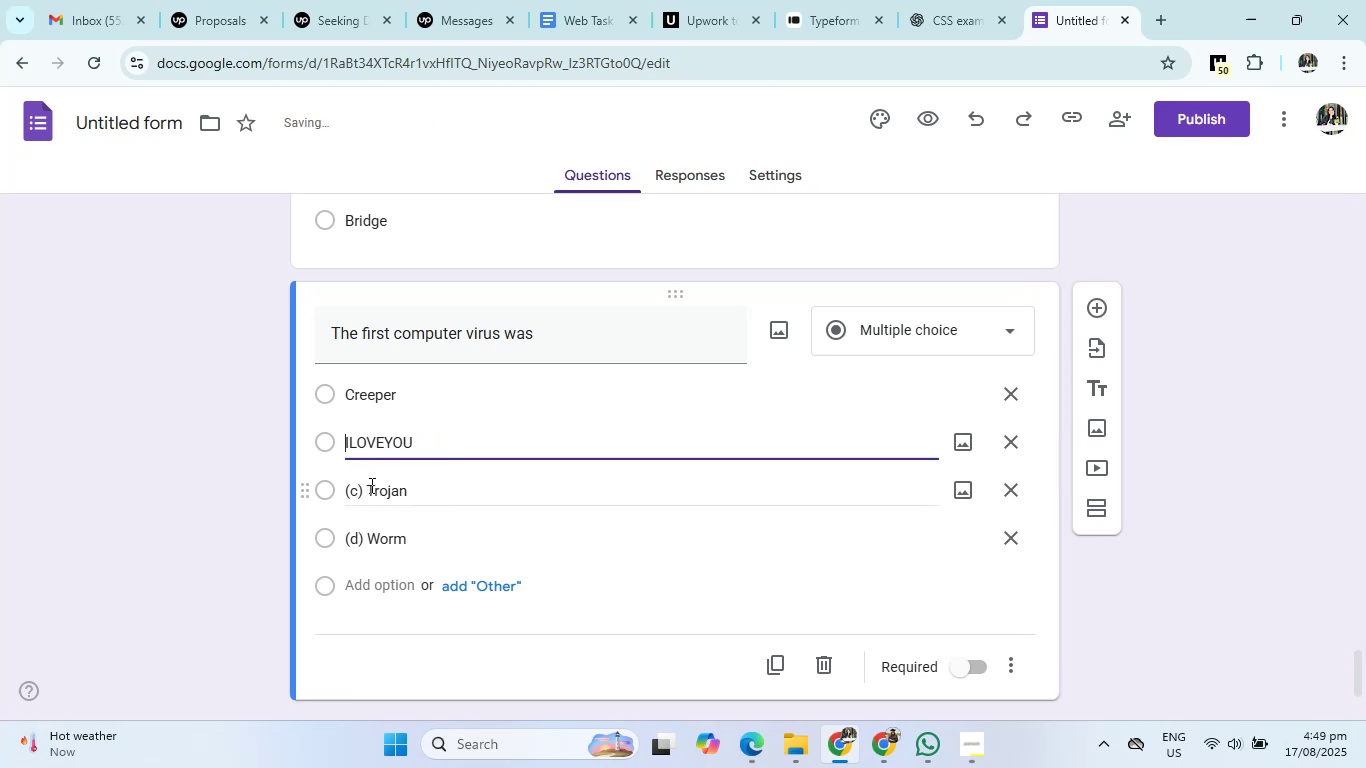 
left_click([370, 488])
 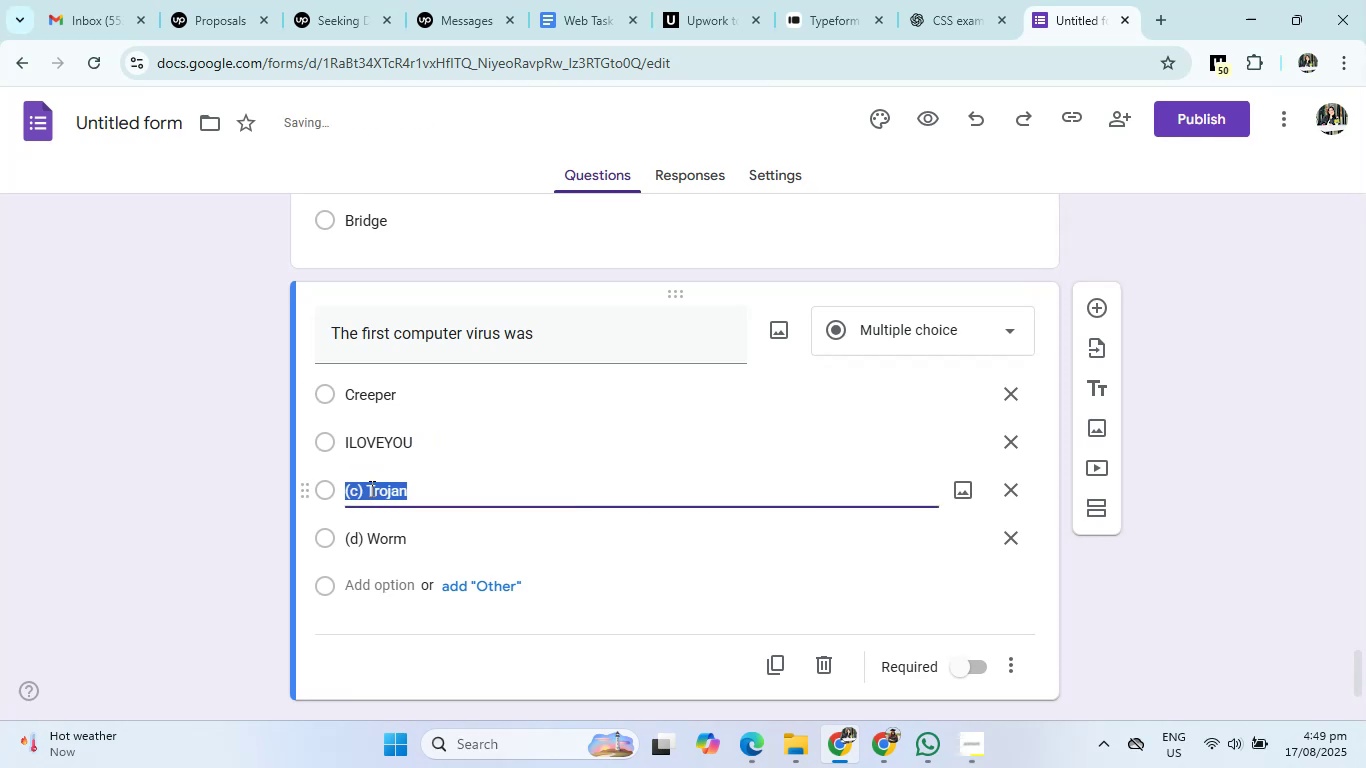 
left_click([370, 488])
 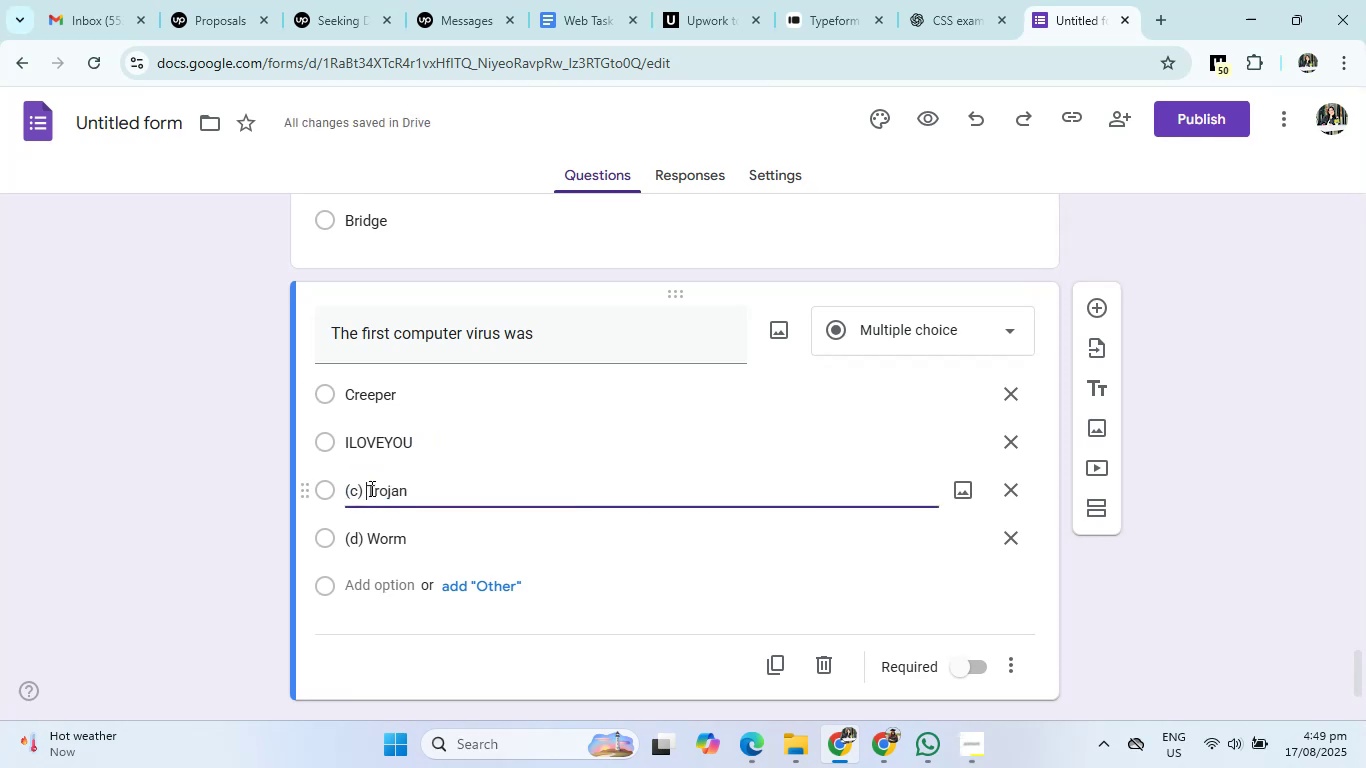 
left_click([370, 488])
 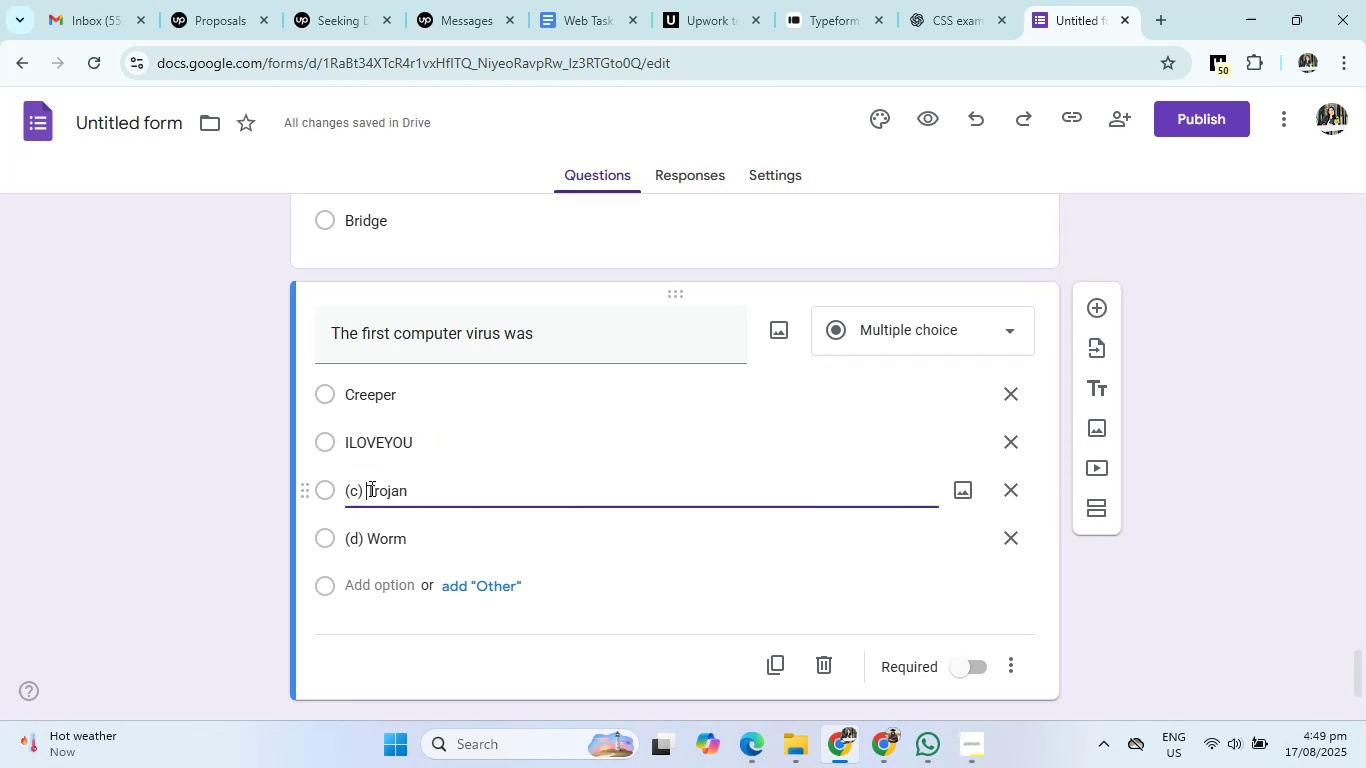 
key(Backspace)
 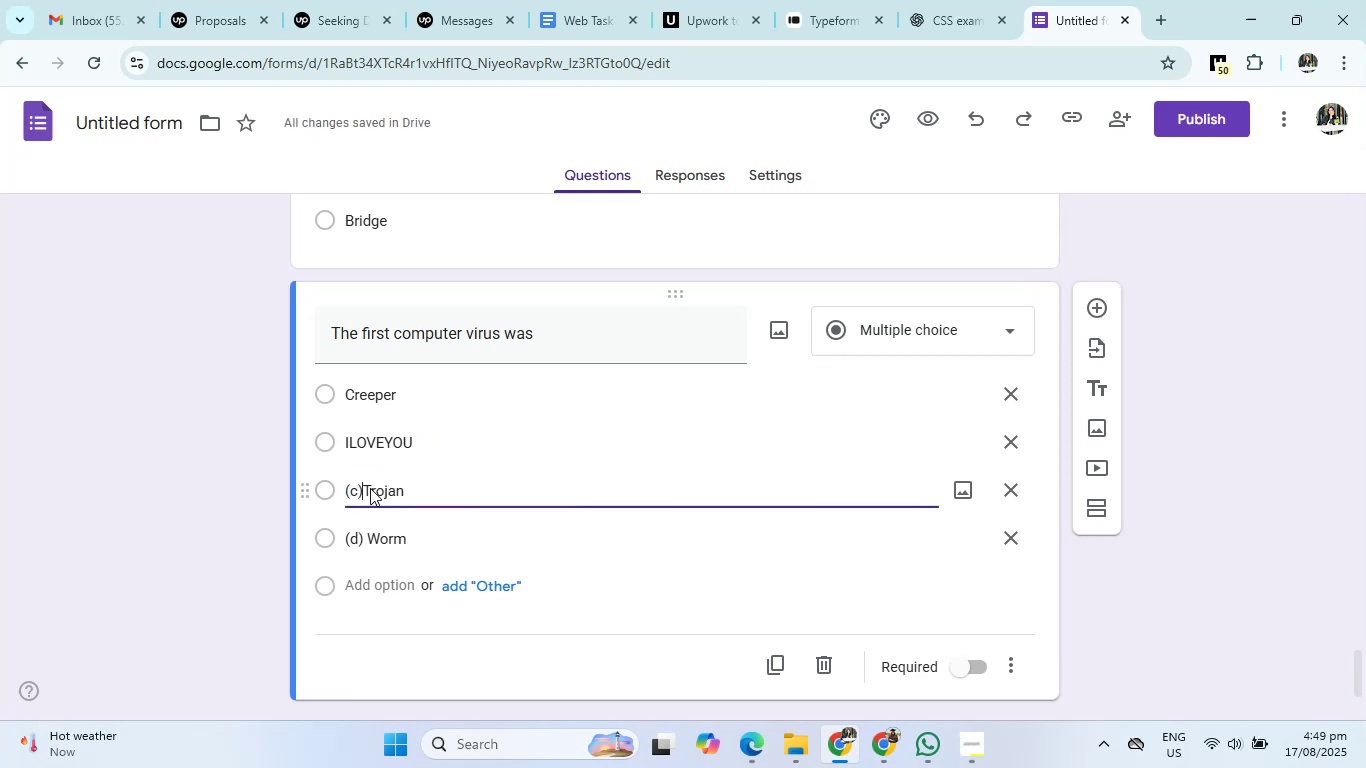 
key(Backspace)
 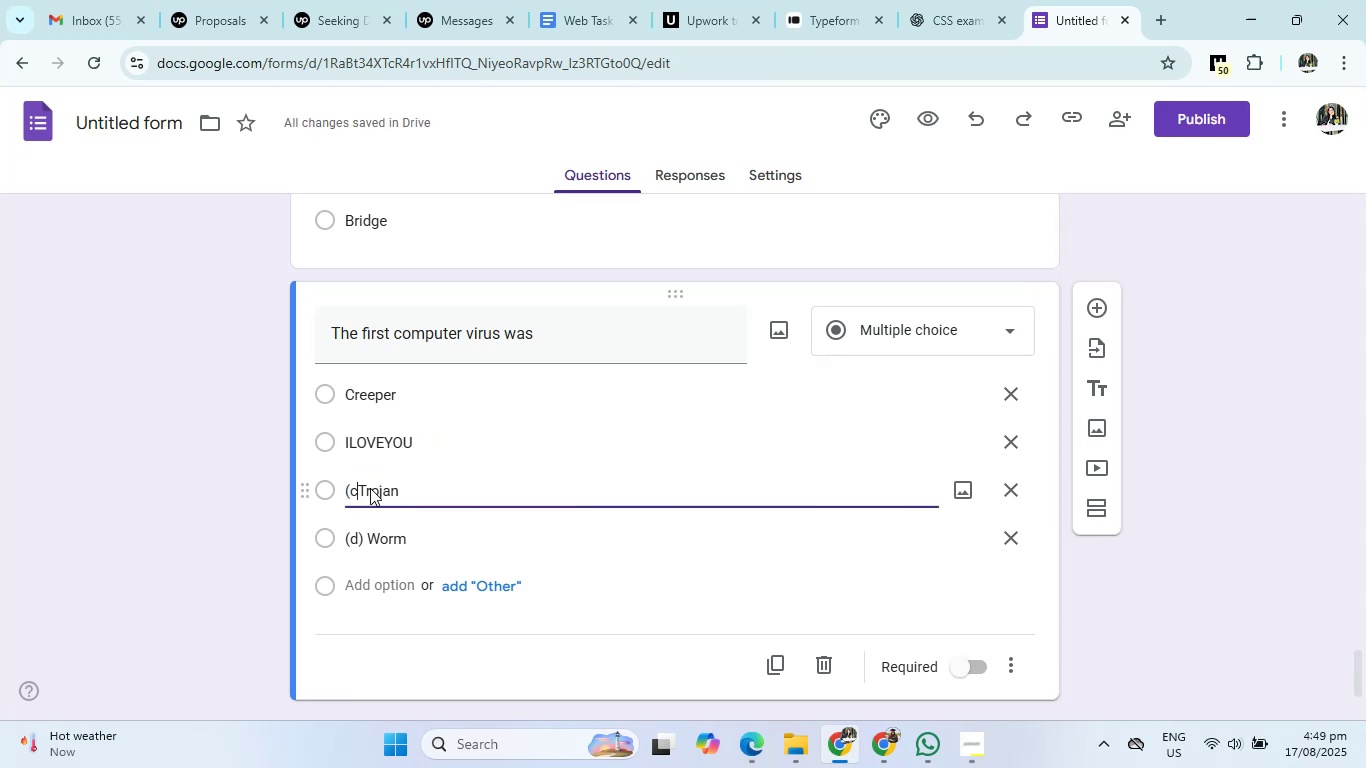 
key(Backspace)
 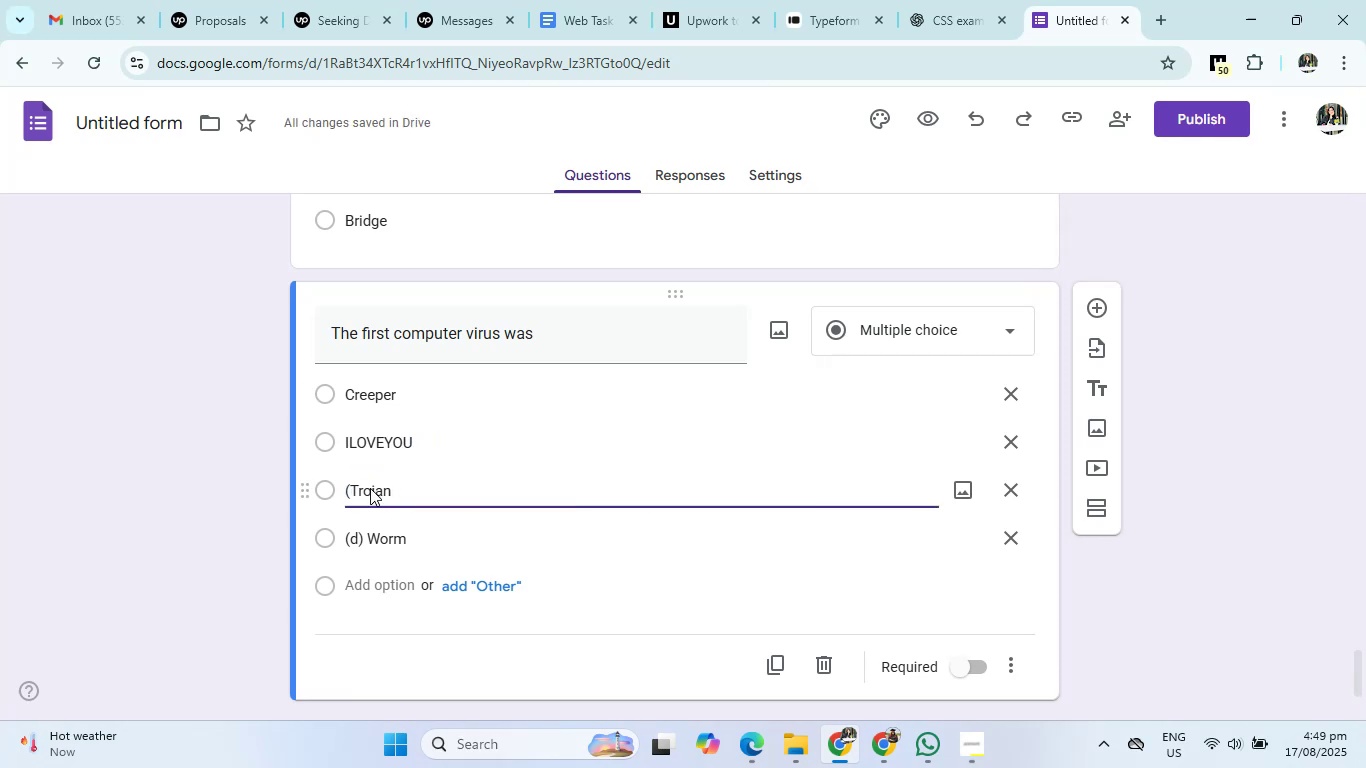 
key(Backspace)
 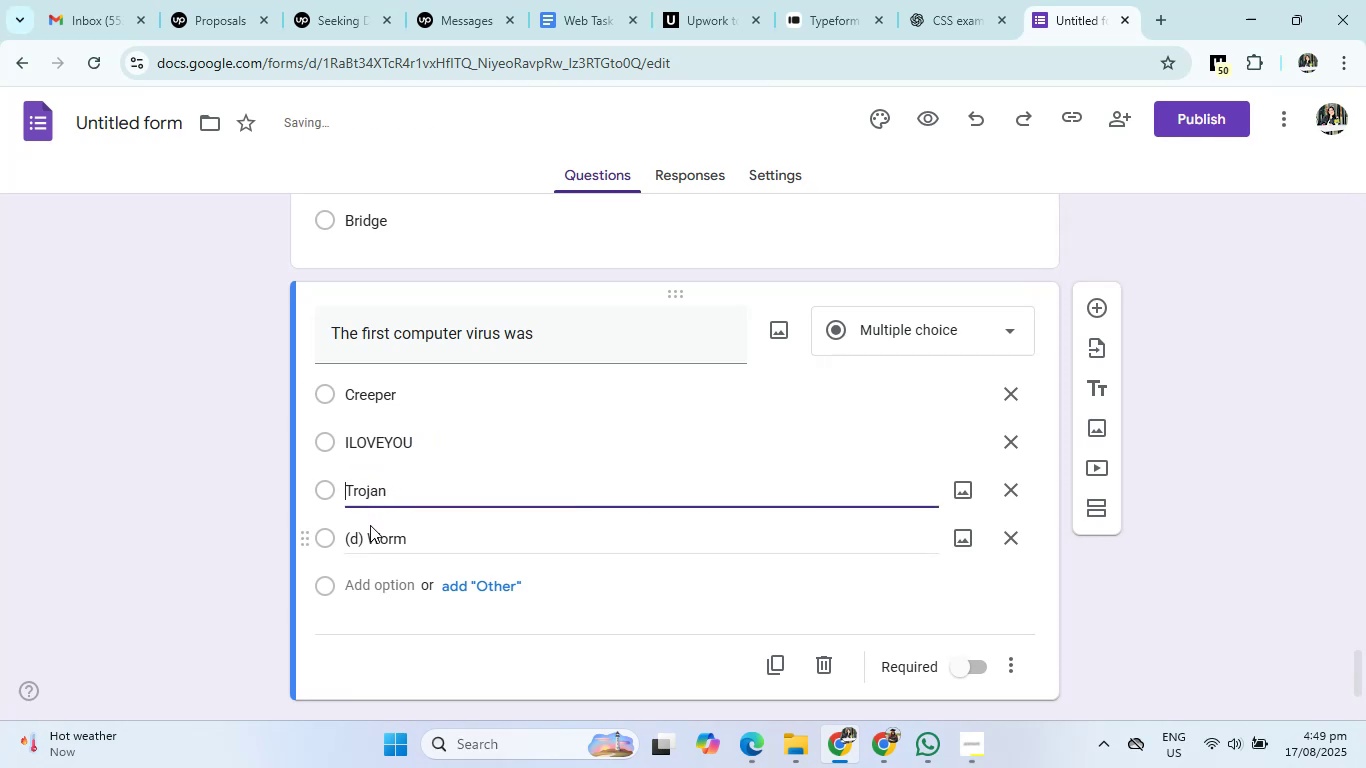 
left_click([370, 525])
 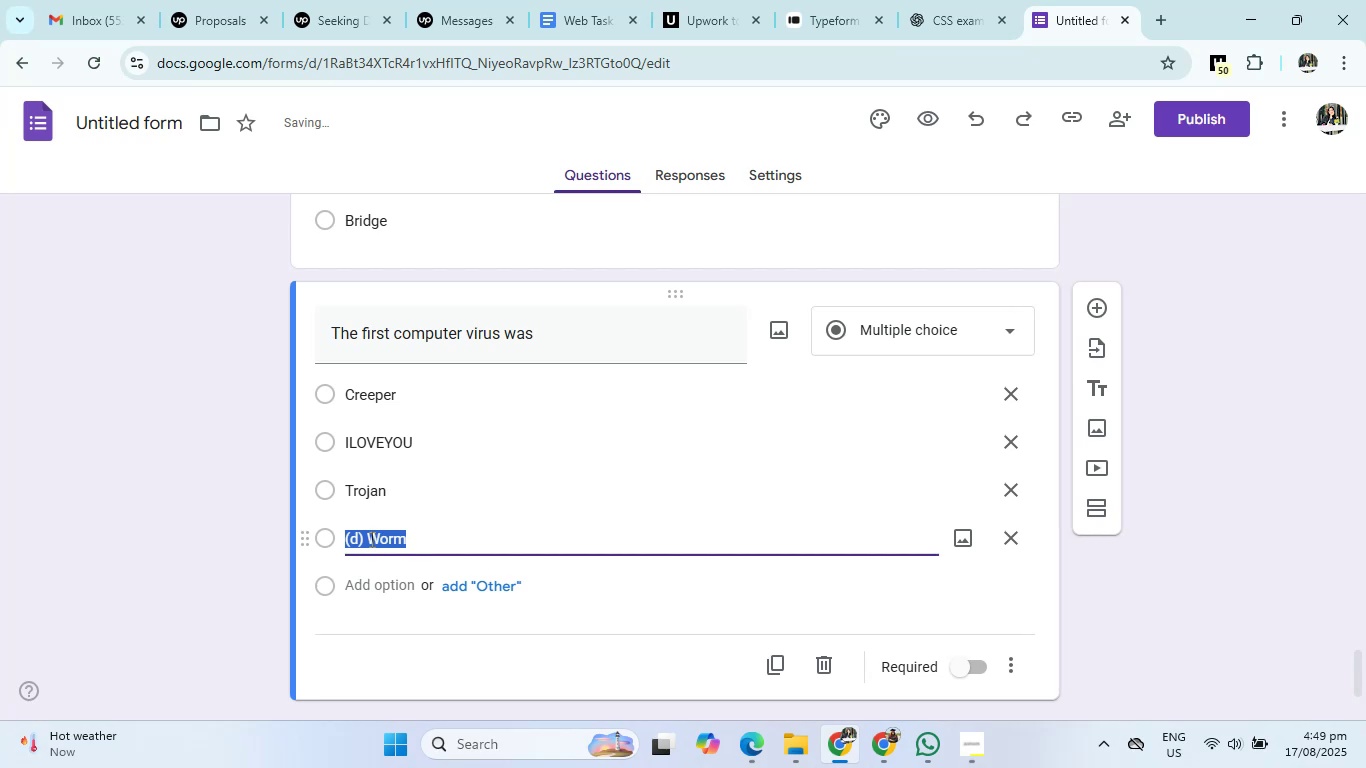 
left_click([370, 539])
 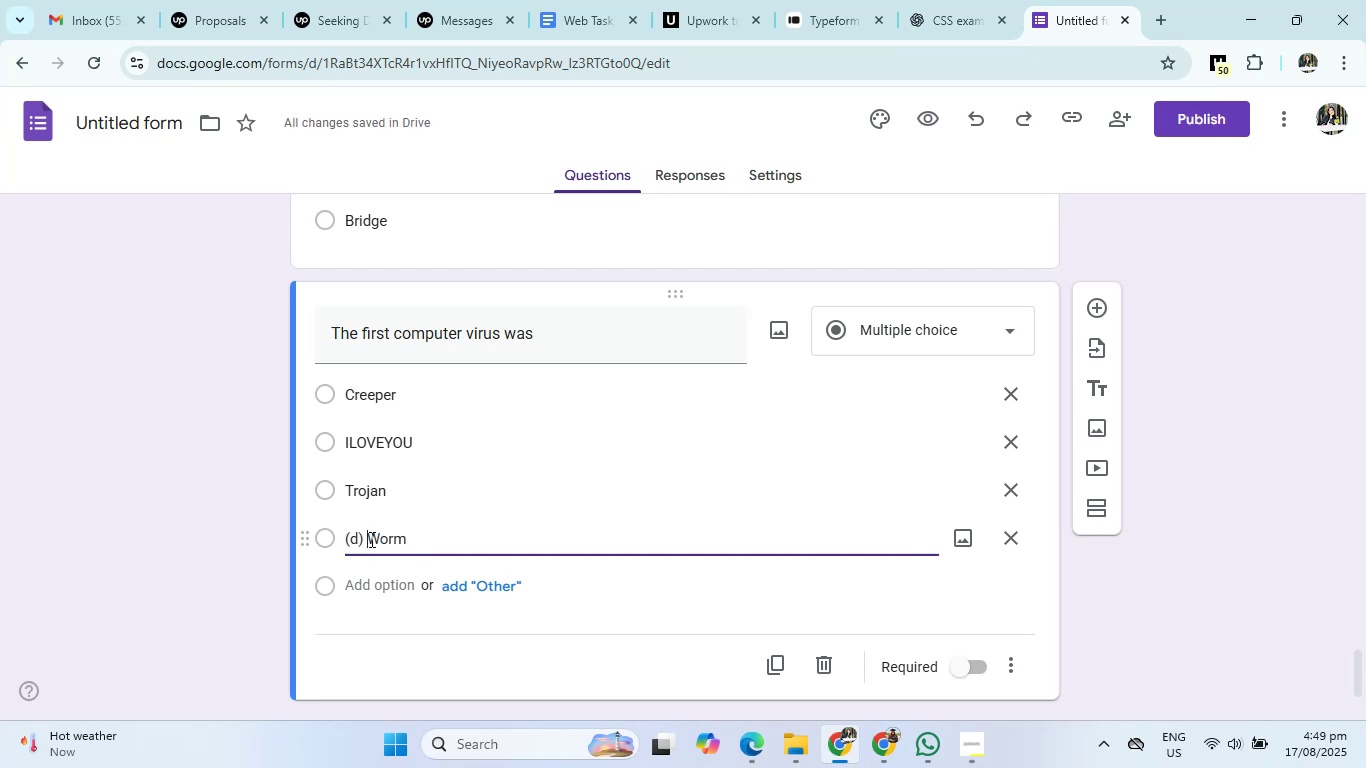 
left_click([370, 539])
 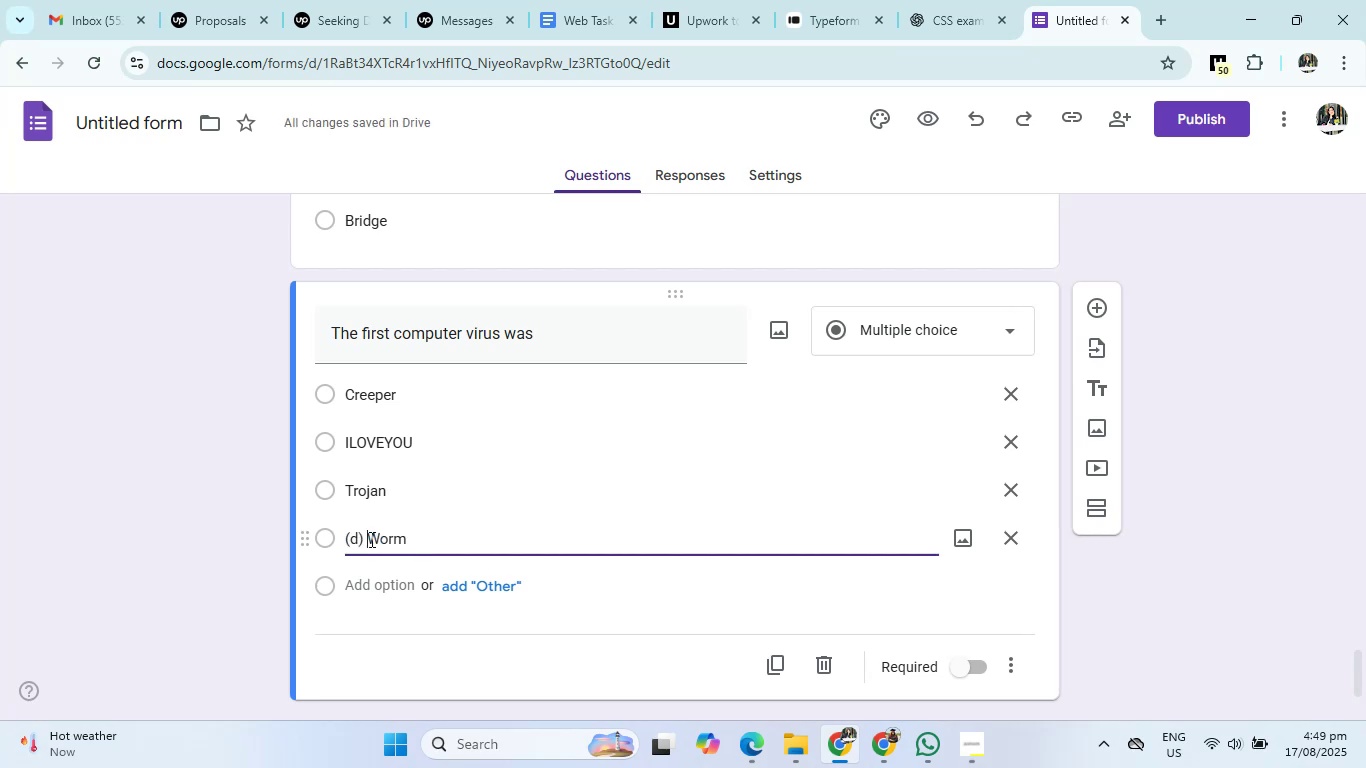 
key(Backspace)
 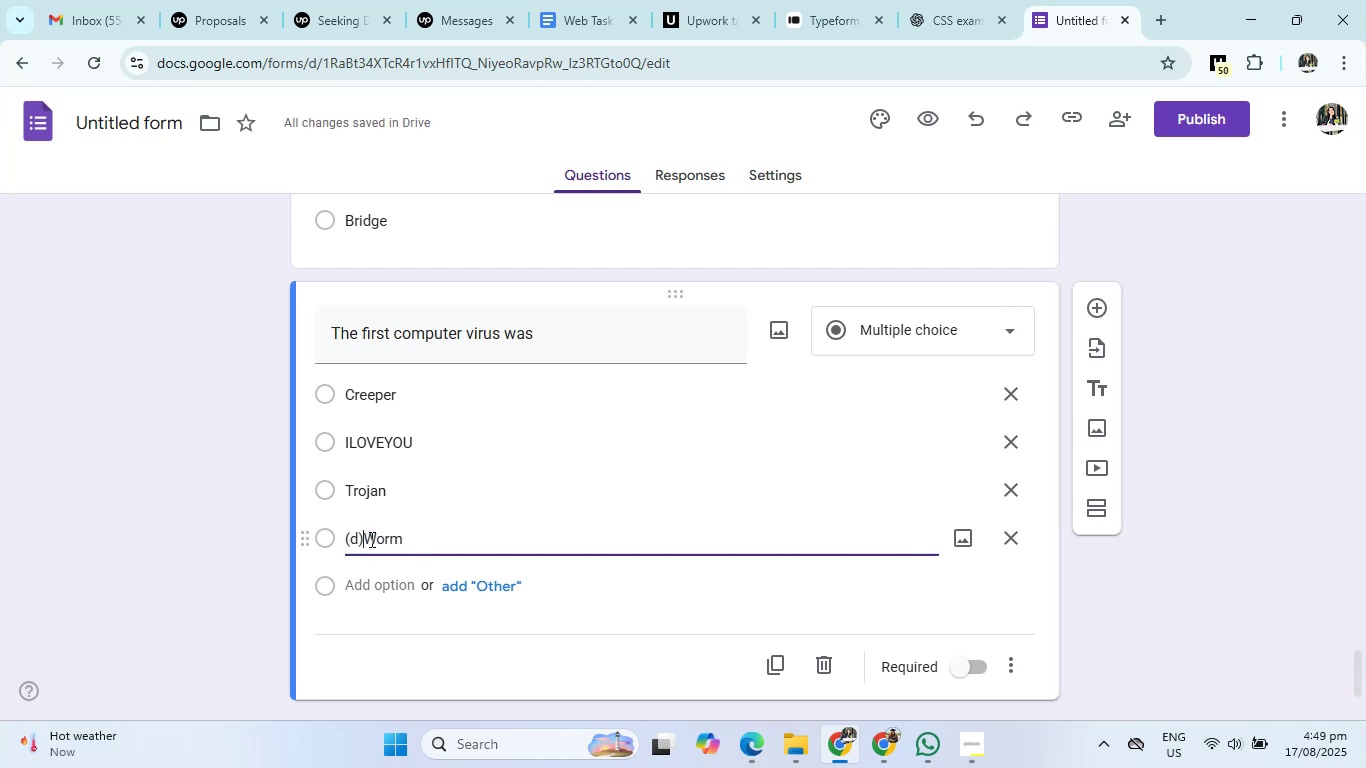 
key(Backspace)
 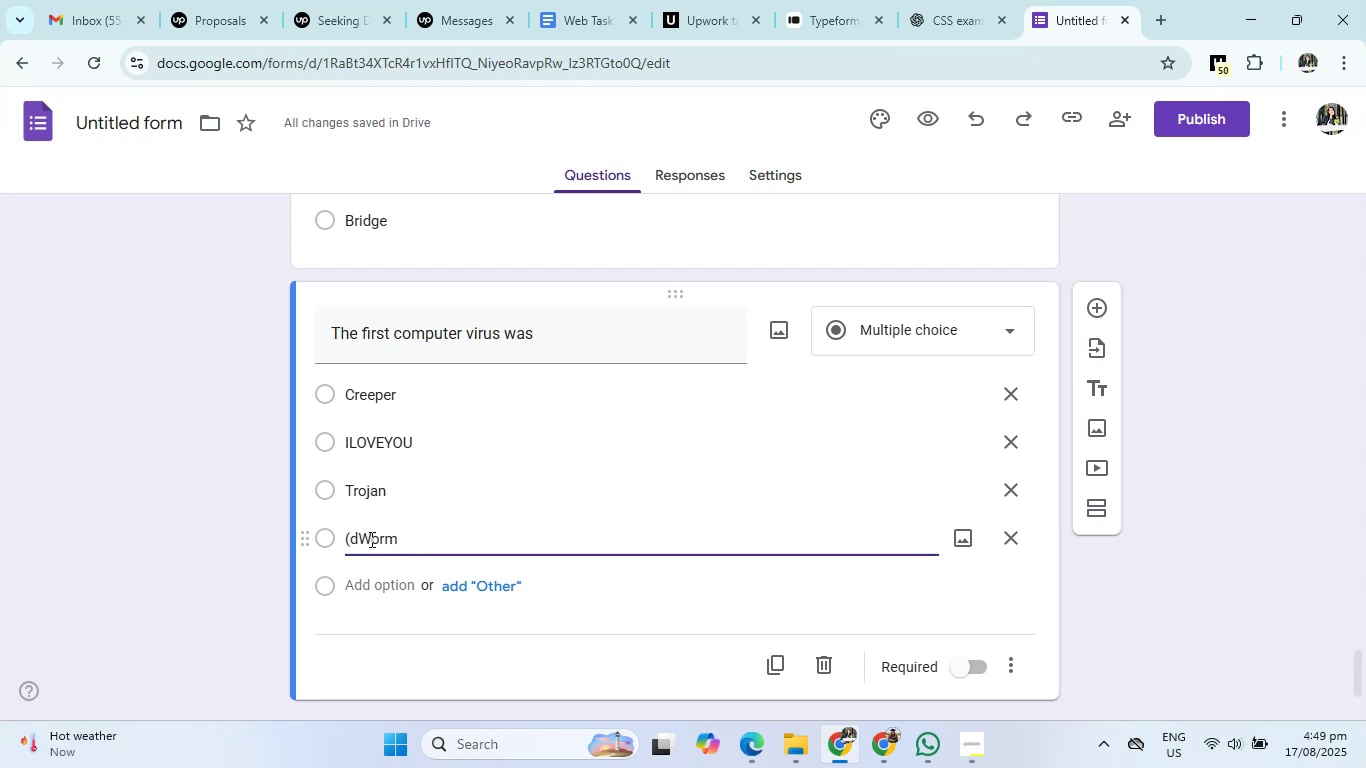 
key(Backspace)
 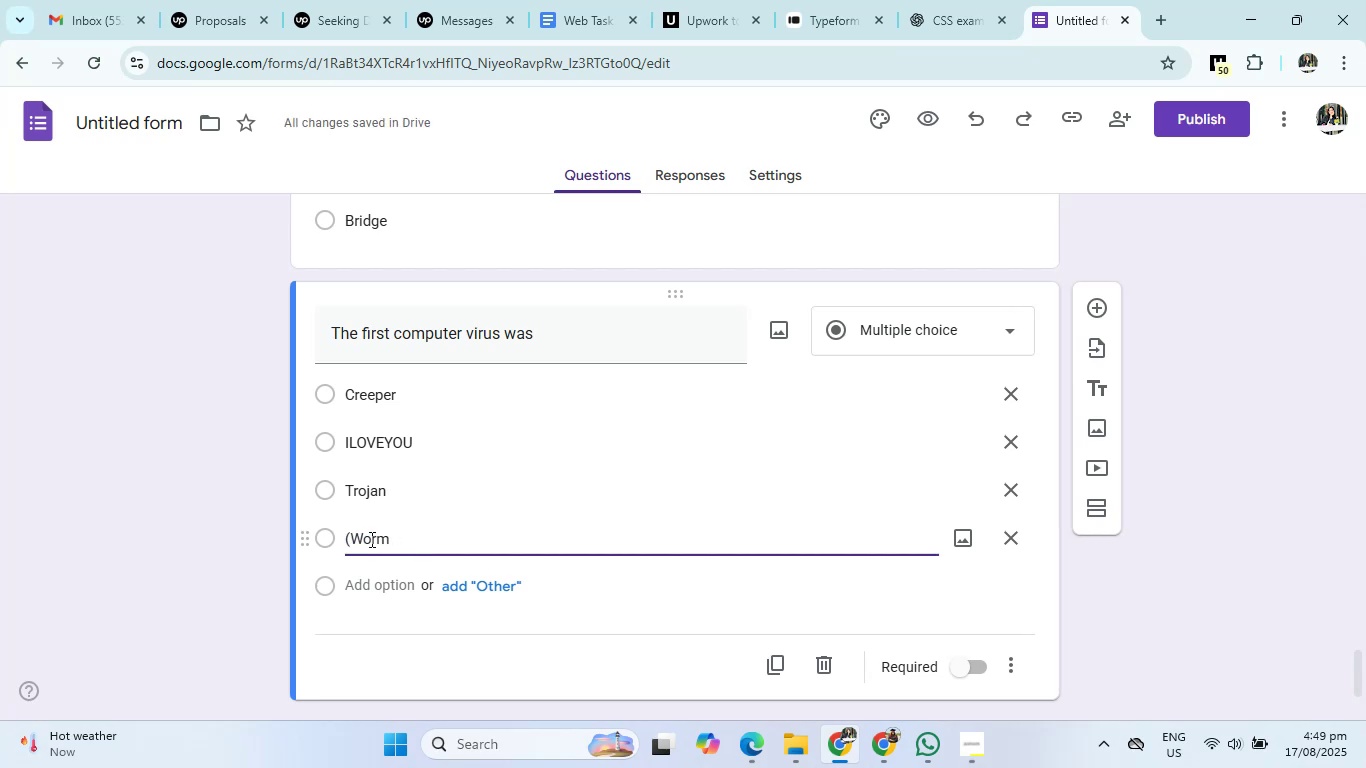 
key(Backspace)
 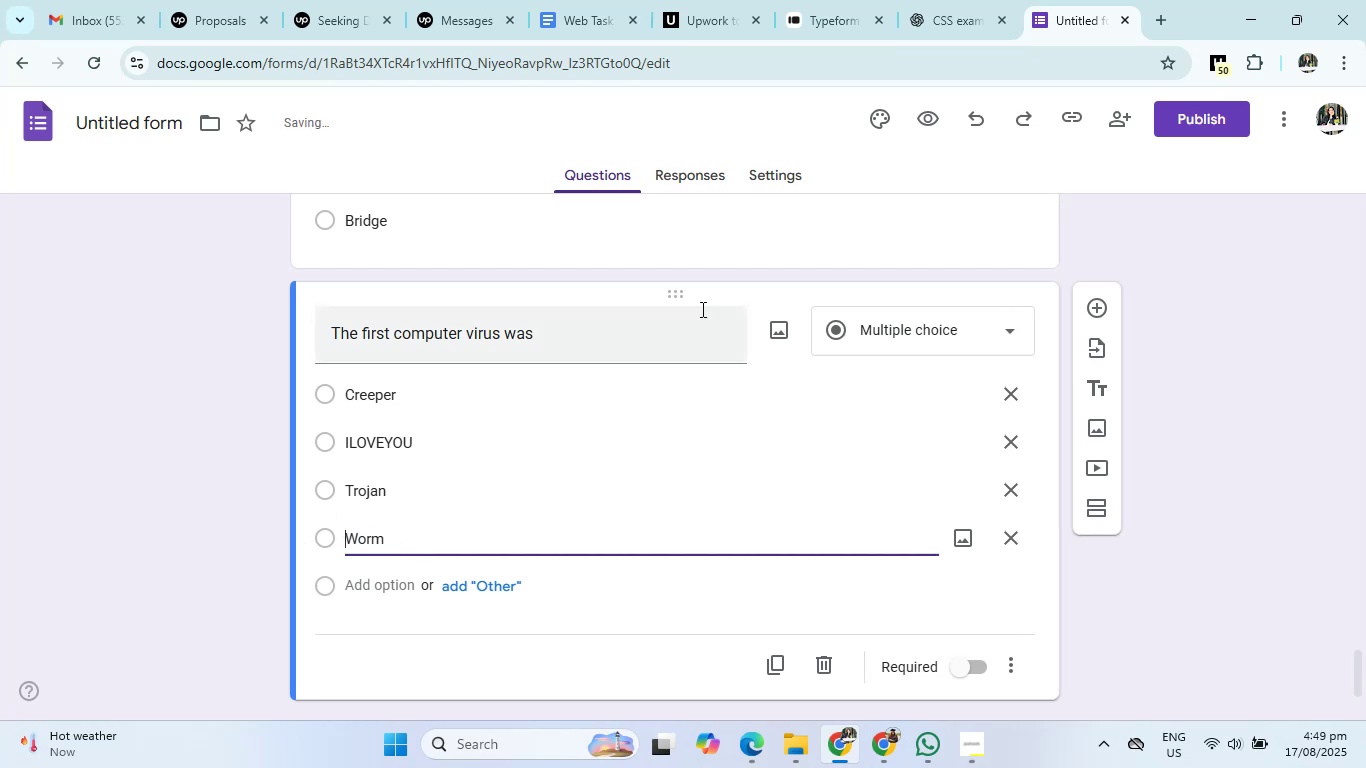 
left_click([969, 0])
 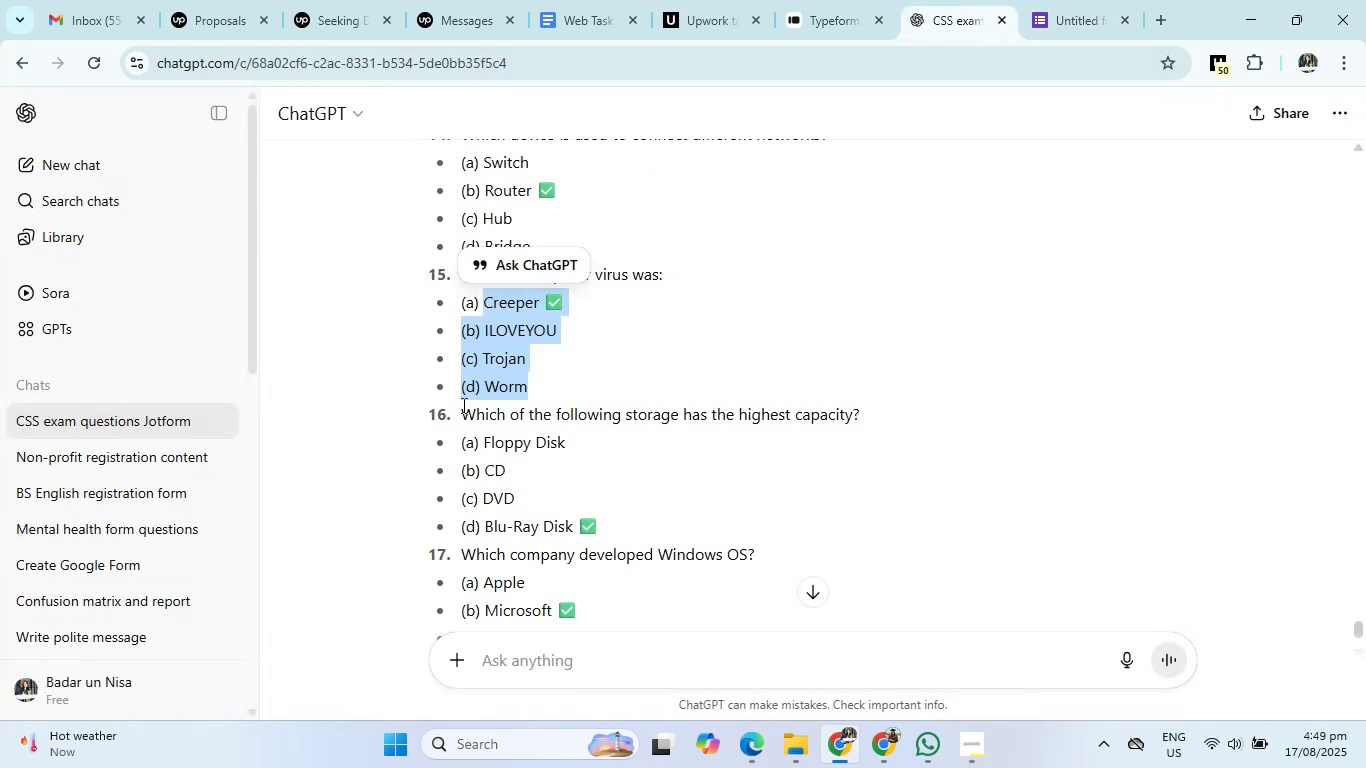 
left_click_drag(start_coordinate=[463, 411], to_coordinate=[893, 407])
 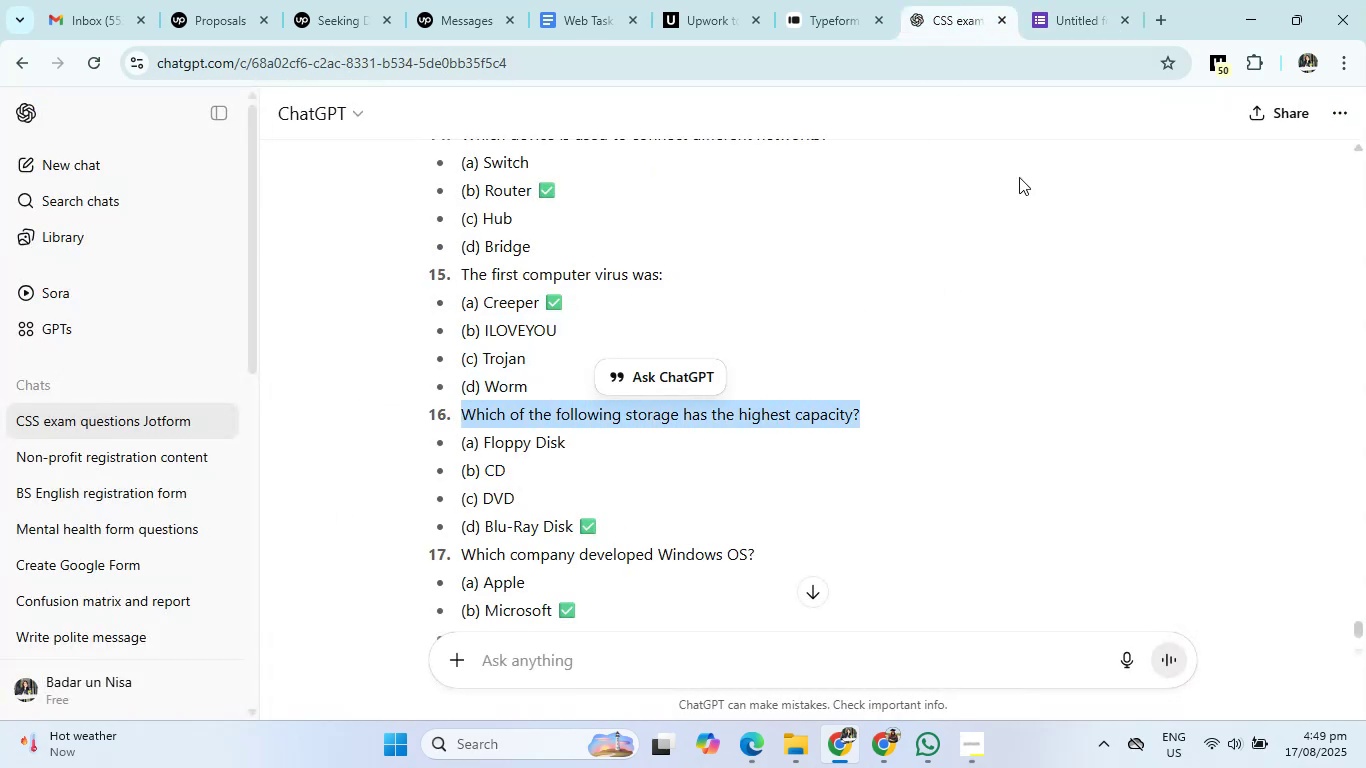 
left_click([1060, 11])
 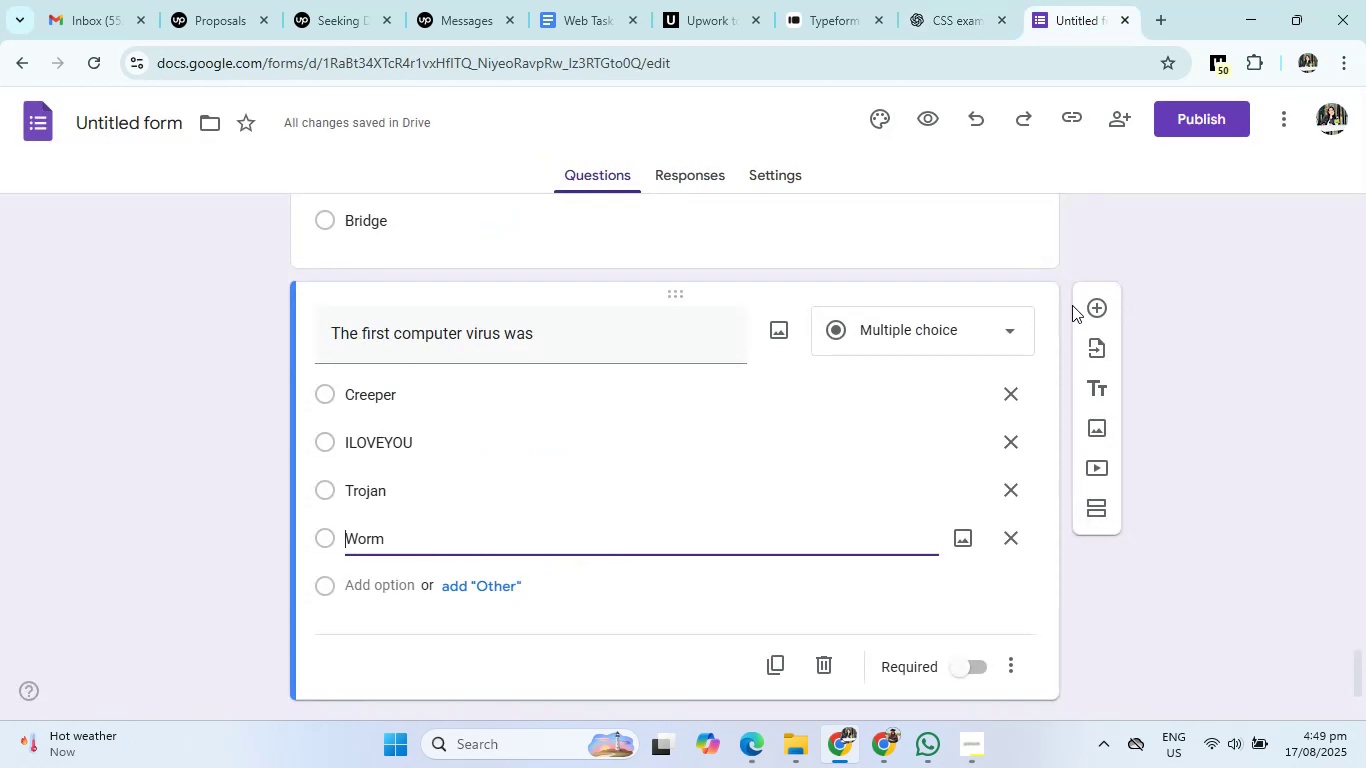 
left_click([1077, 304])
 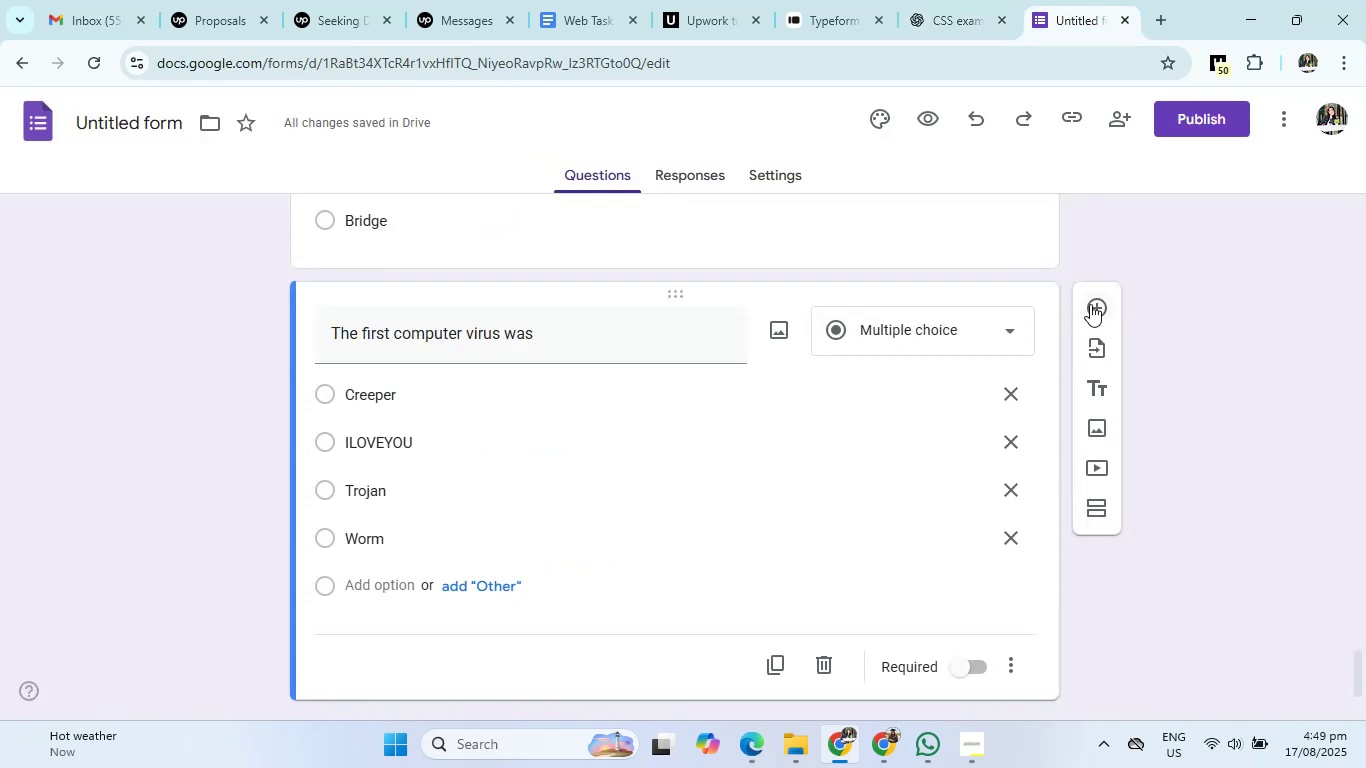 
left_click([1090, 304])
 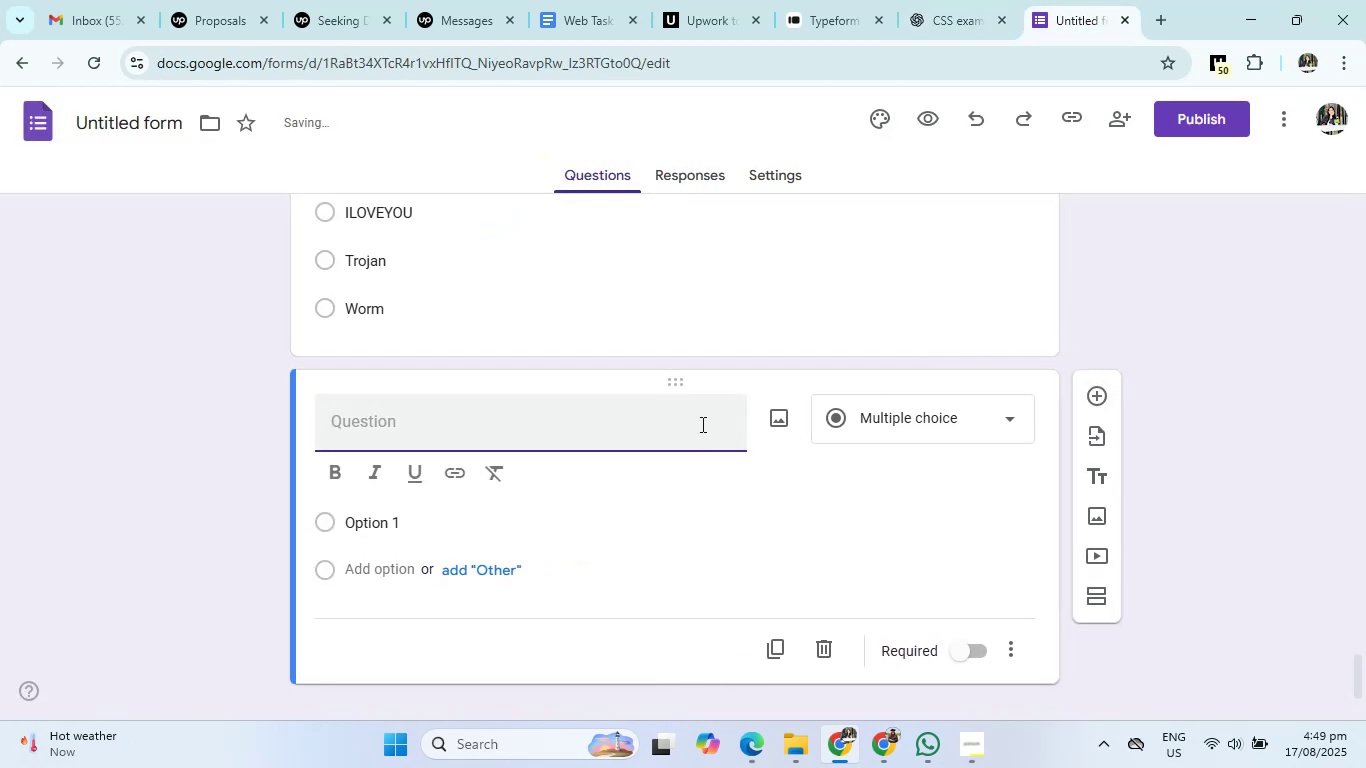 
left_click([699, 422])
 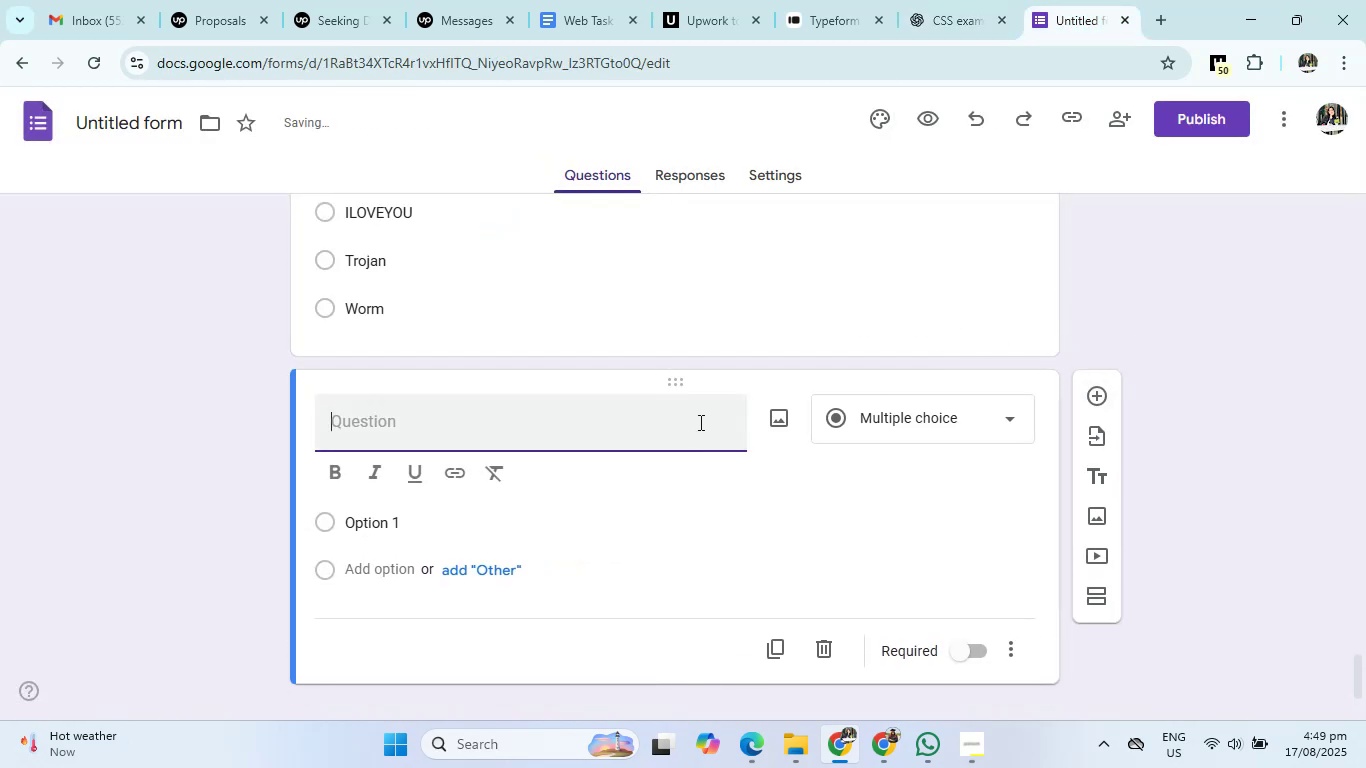 
type(Which of the following storage has highest capacity)
 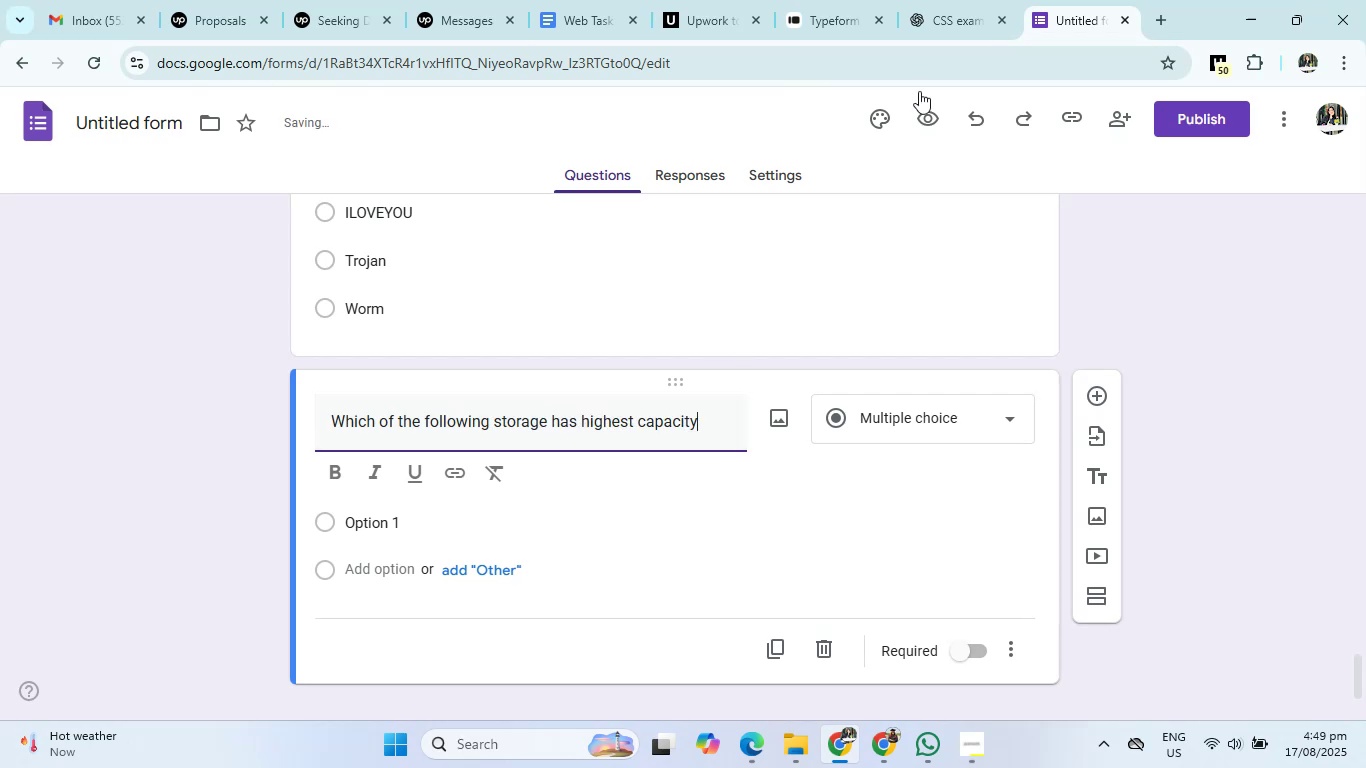 
left_click([958, 0])
 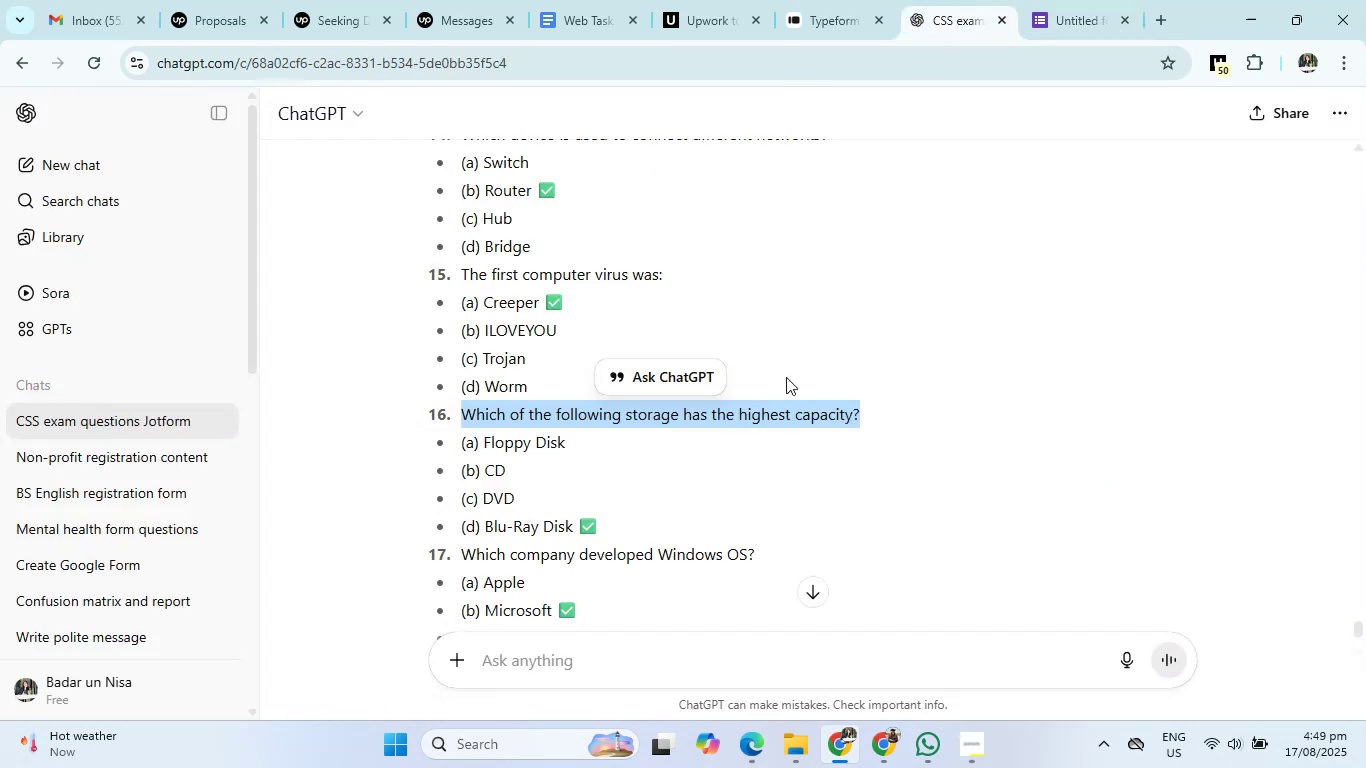 
scroll: coordinate [636, 470], scroll_direction: down, amount: 1.0
 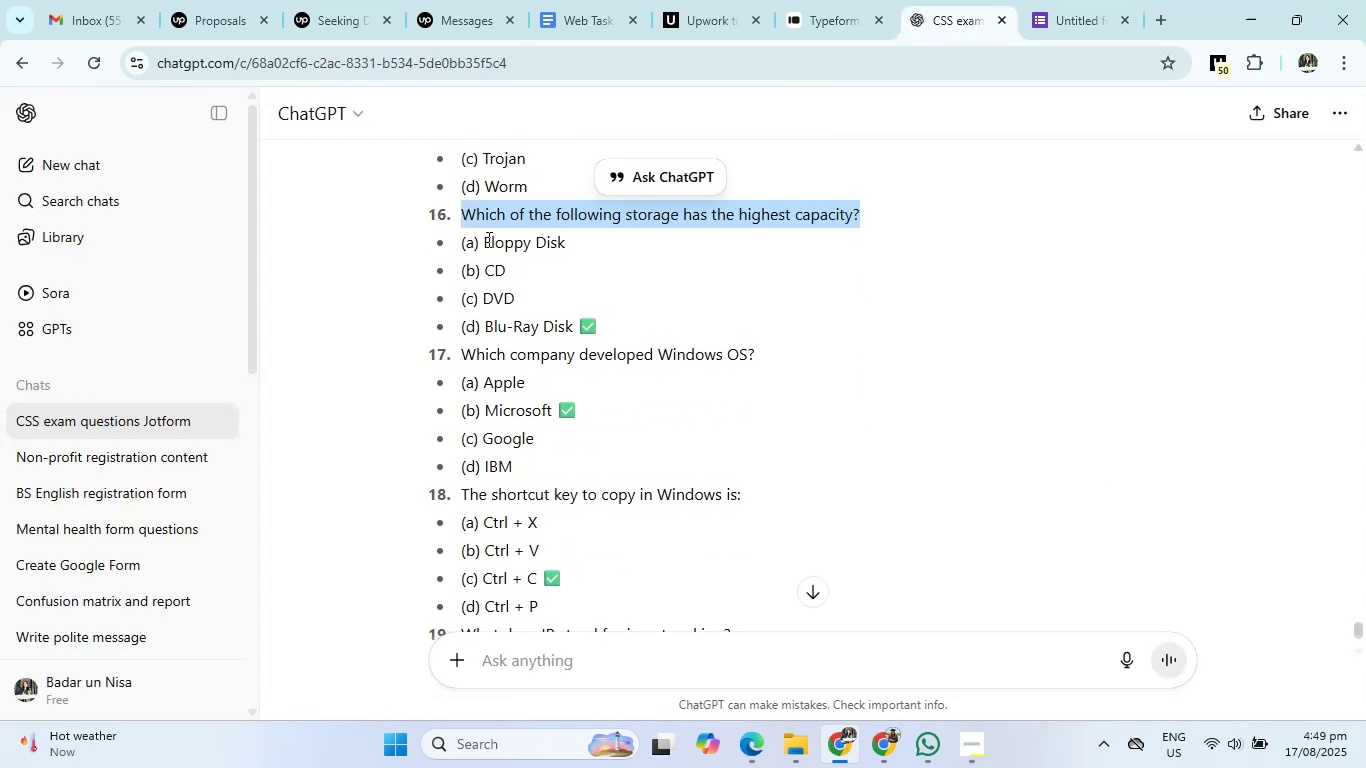 
left_click_drag(start_coordinate=[482, 241], to_coordinate=[574, 328])
 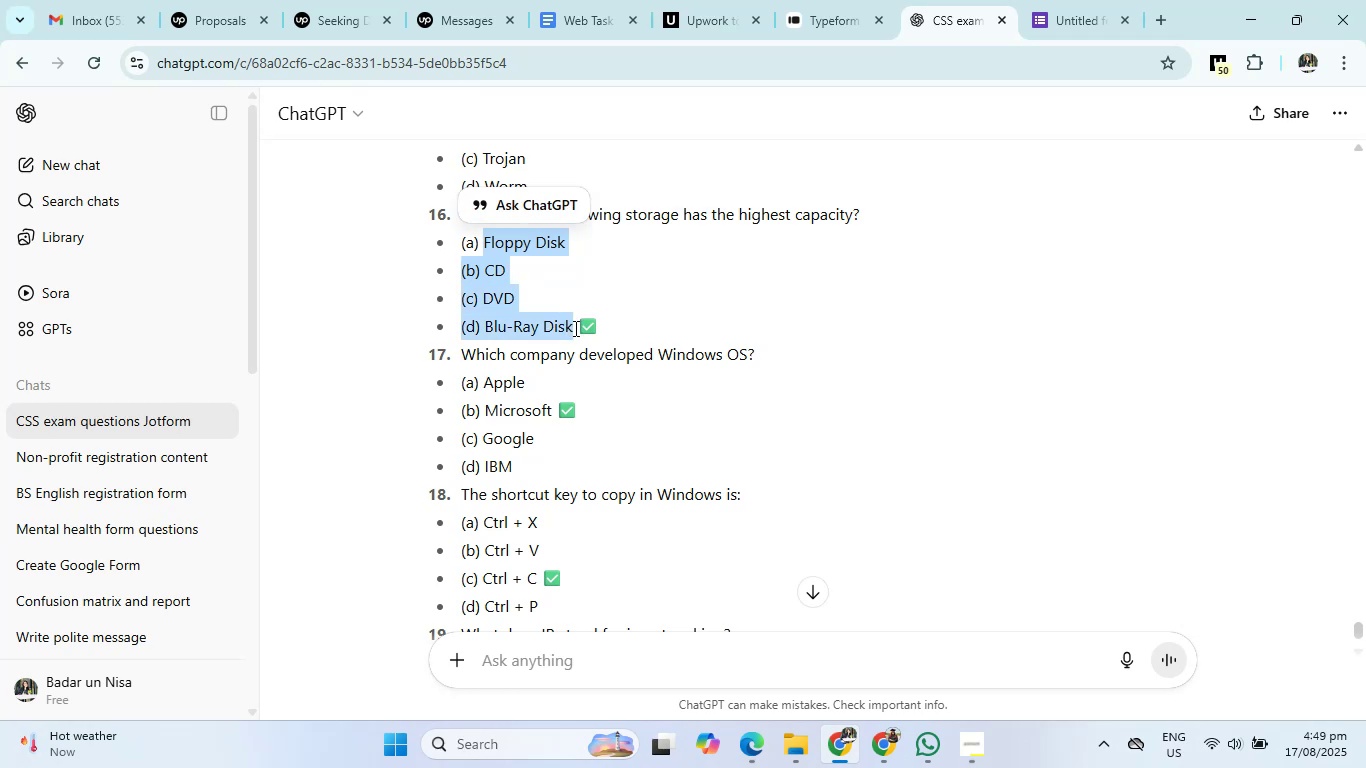 
key(Control+C)
 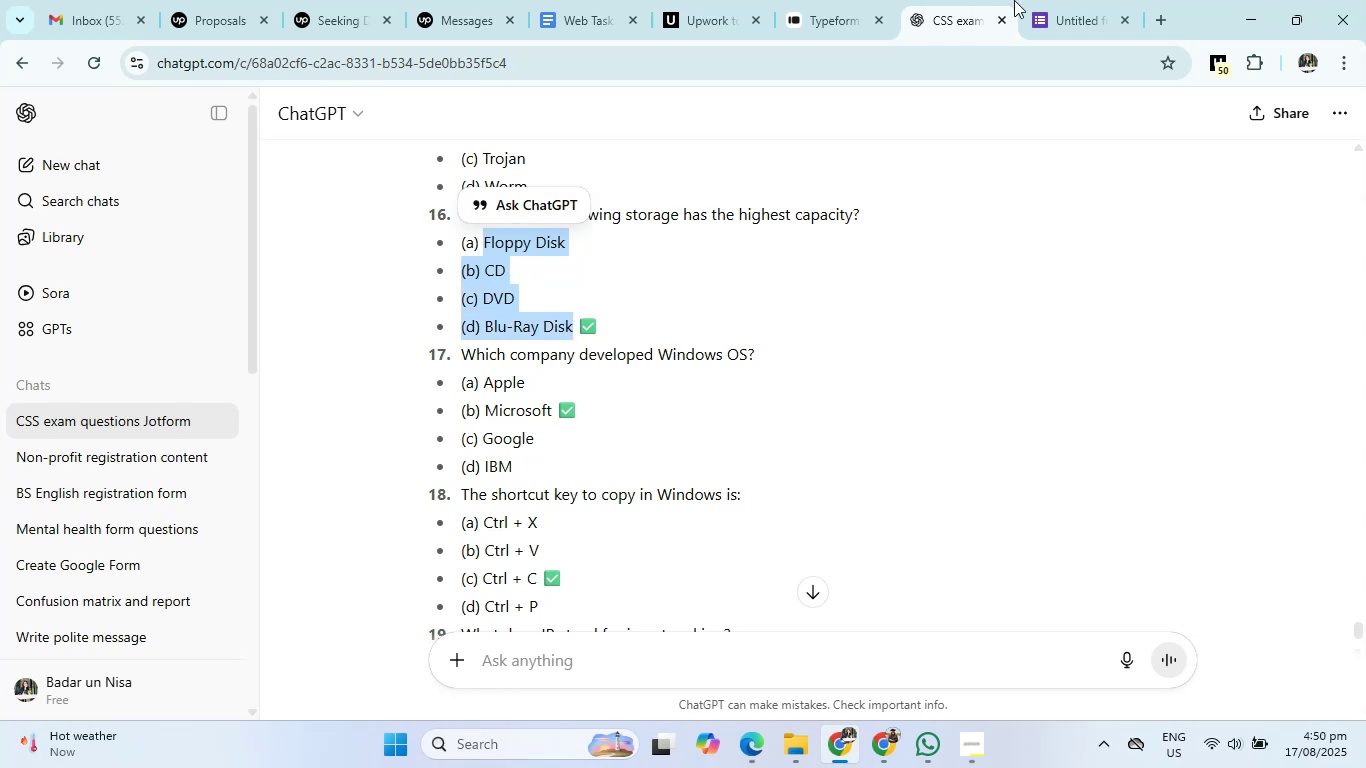 
left_click([1033, 0])
 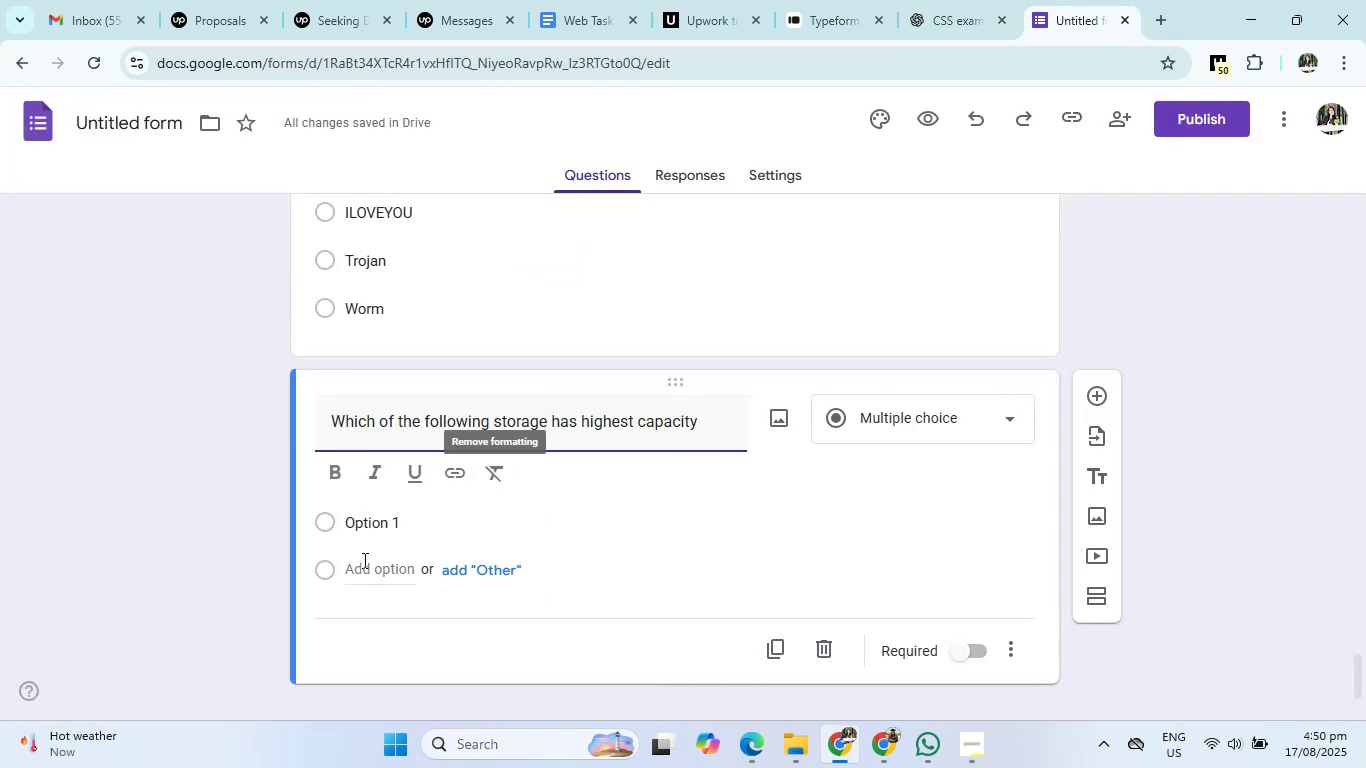 
left_click([364, 516])
 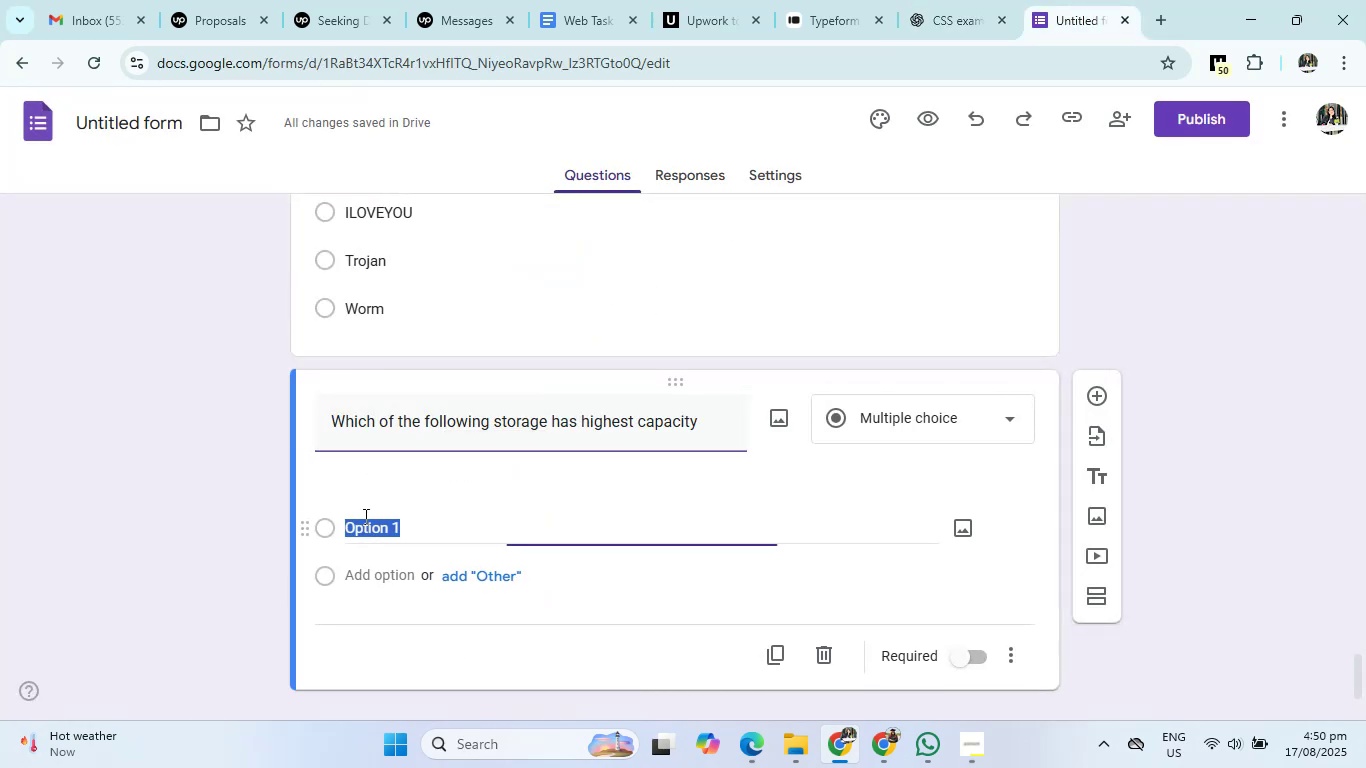 
key(Control+V)
 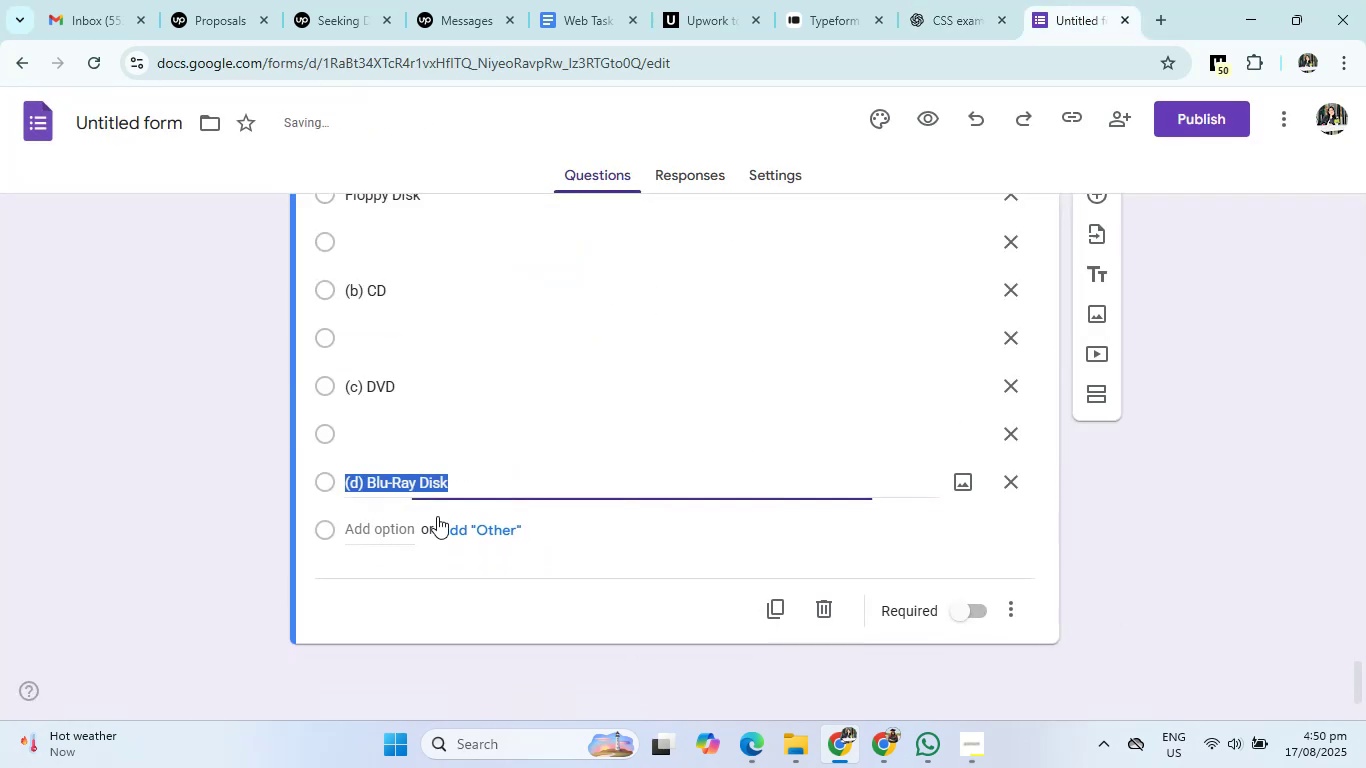 
scroll: coordinate [437, 516], scroll_direction: up, amount: 1.0
 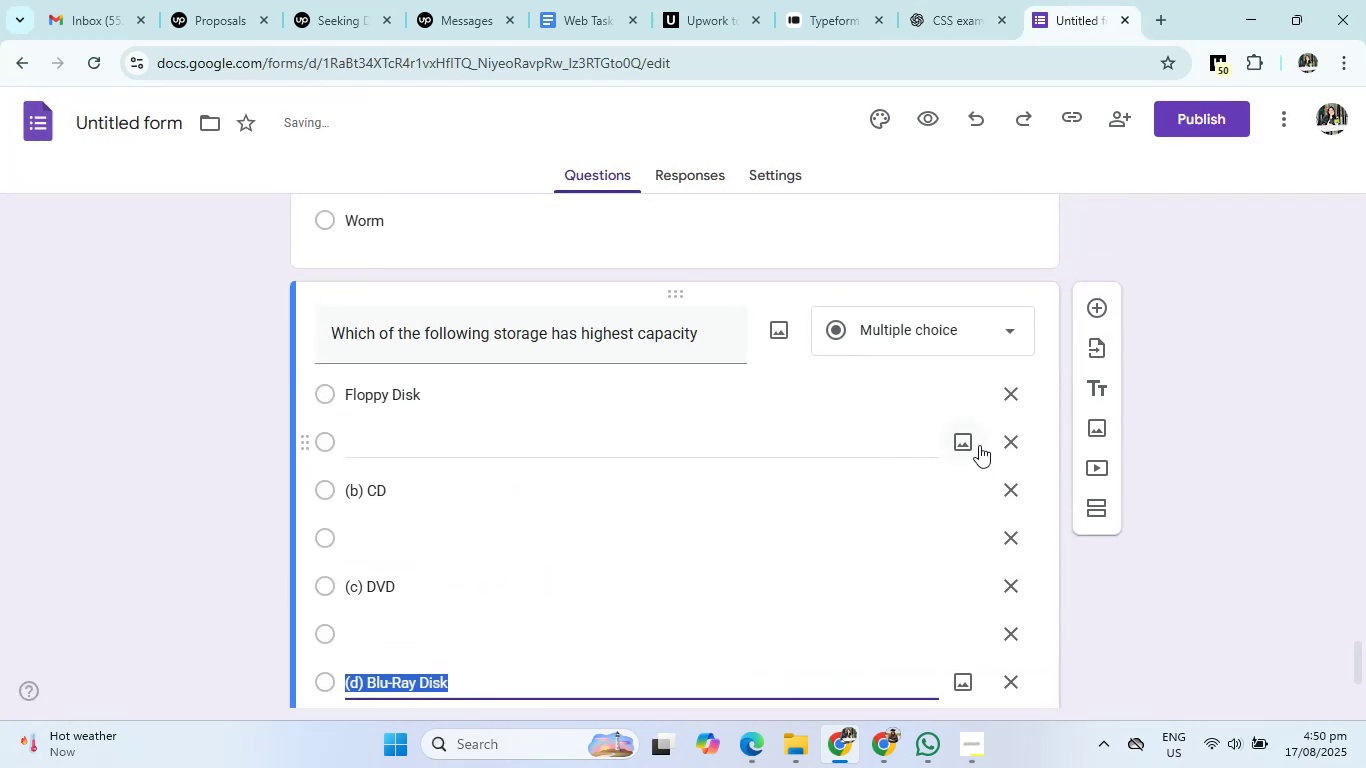 
left_click([1005, 438])
 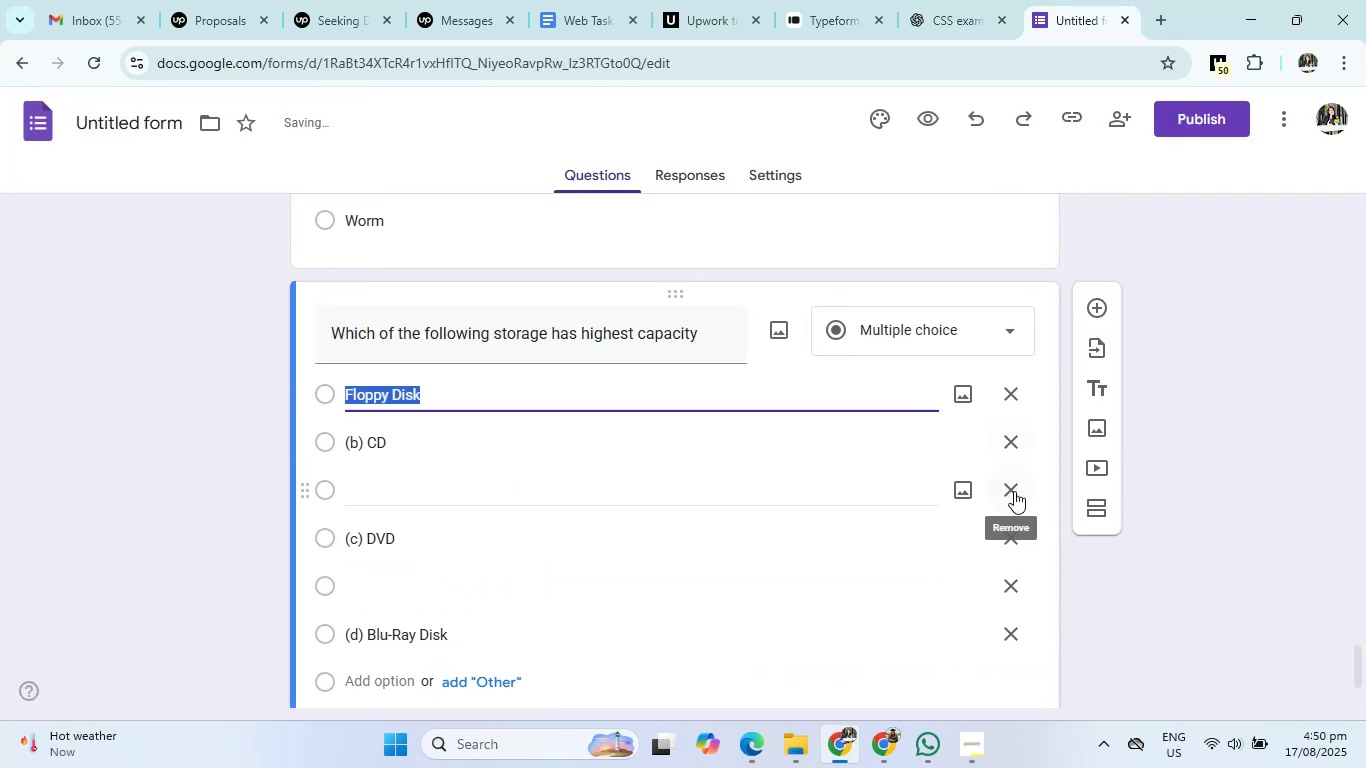 
left_click([1015, 493])
 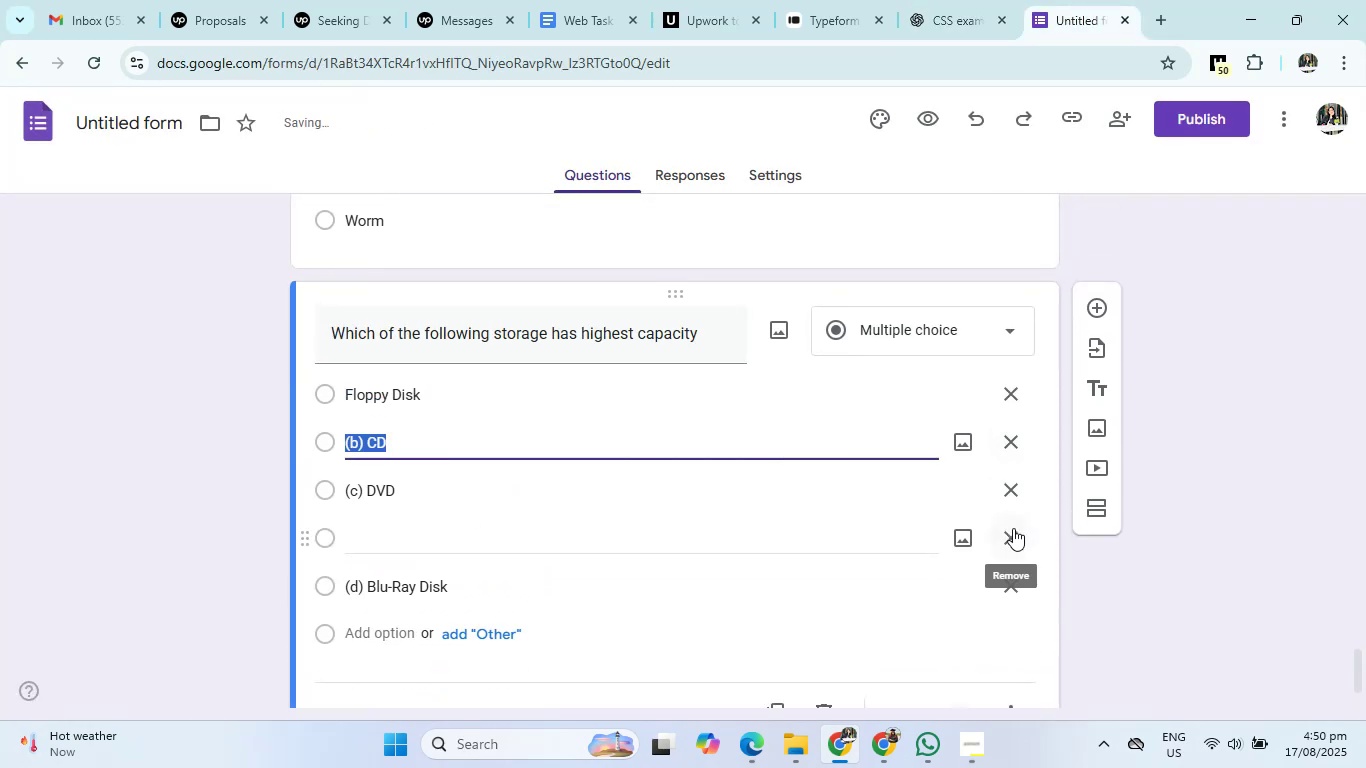 
left_click([1013, 530])
 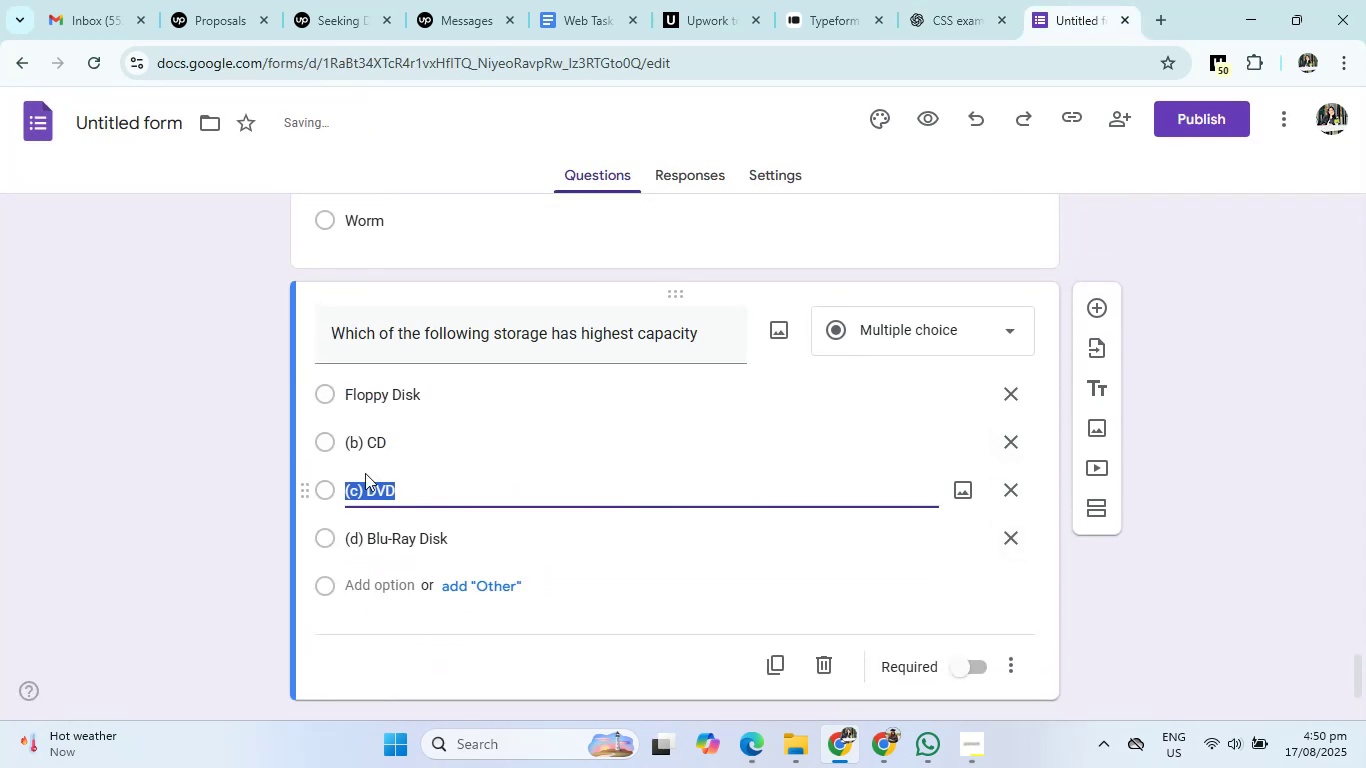 
left_click([365, 447])
 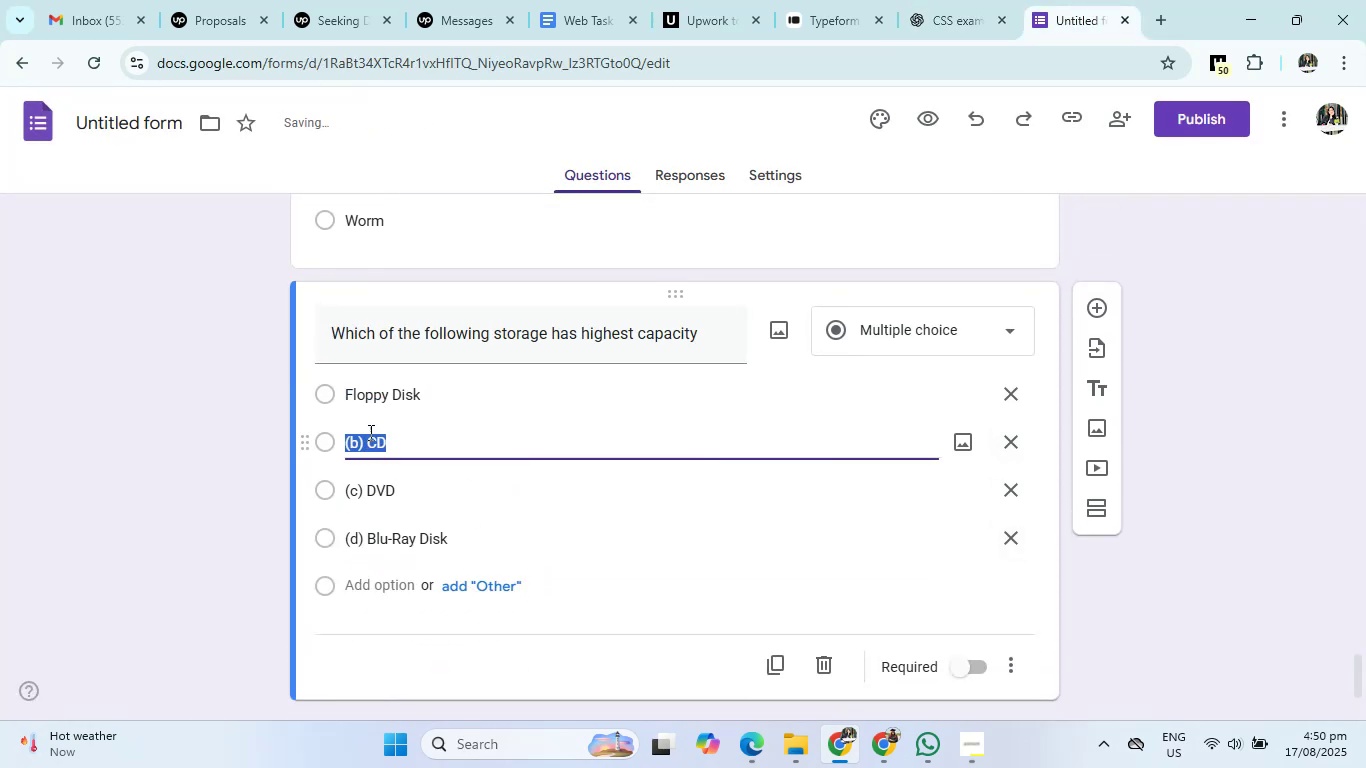 
left_click([369, 431])
 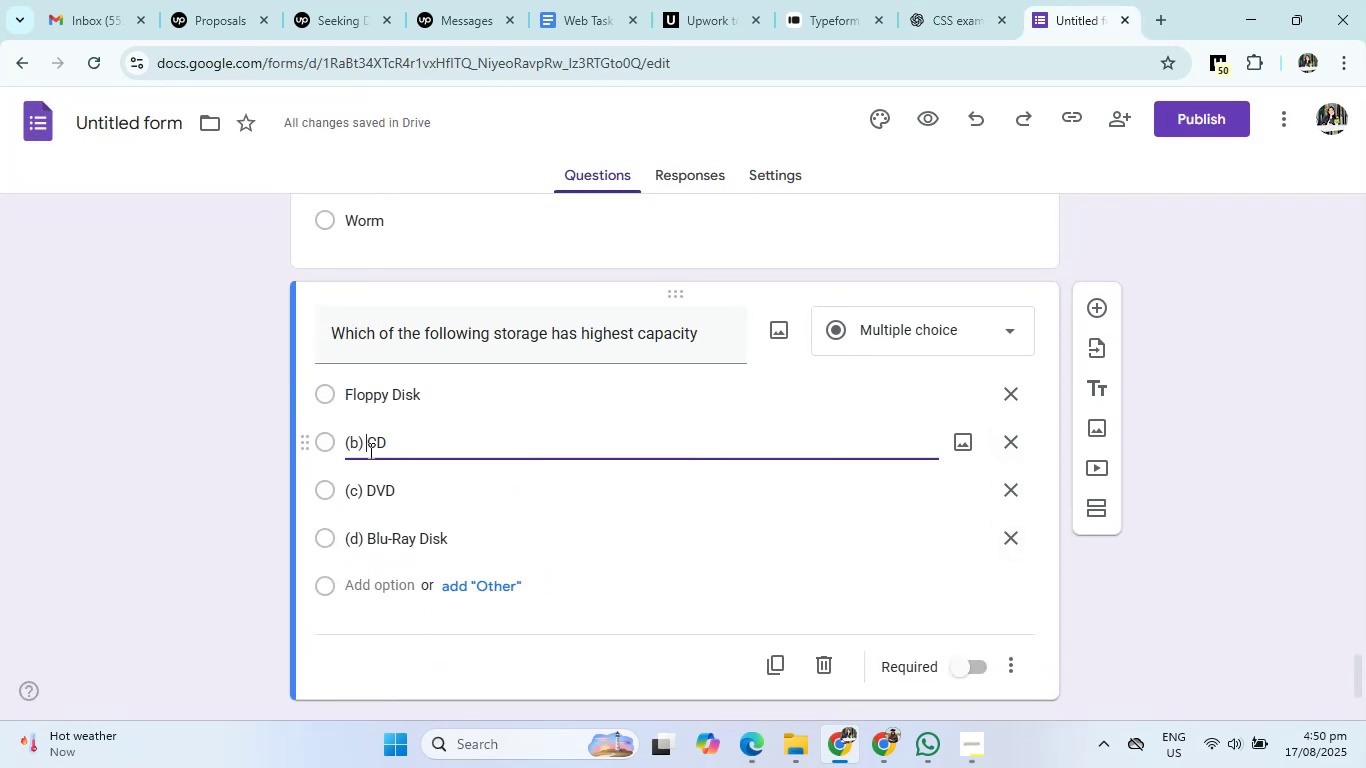 
key(Backspace)
 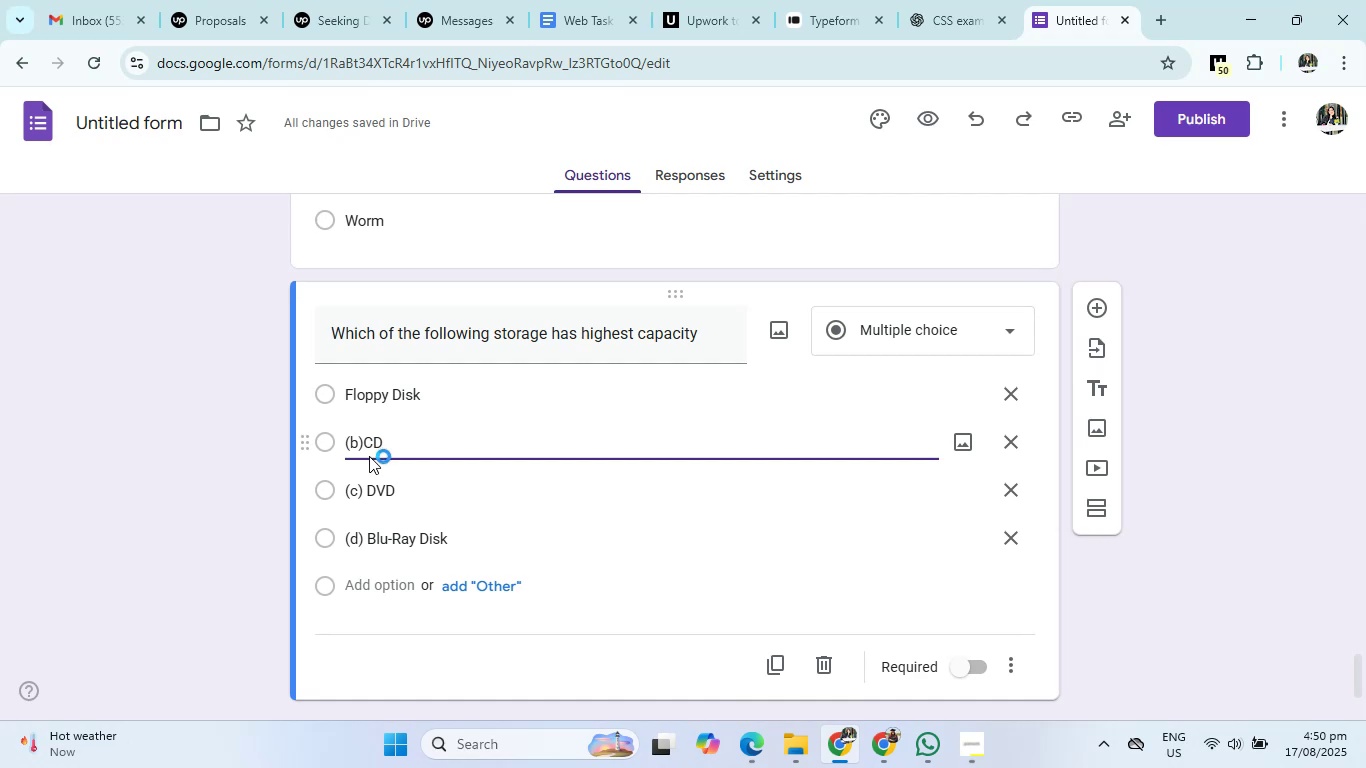 
key(Backspace)
 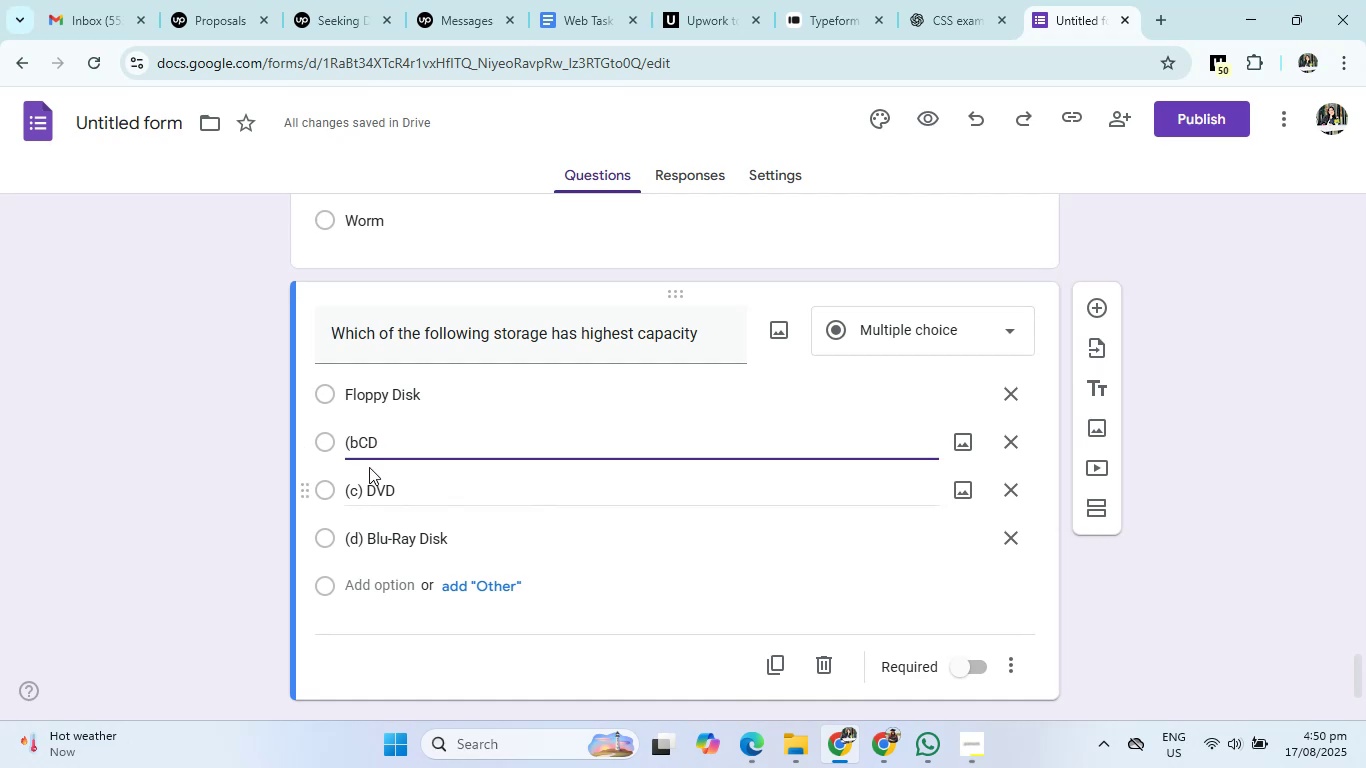 
key(Backspace)
 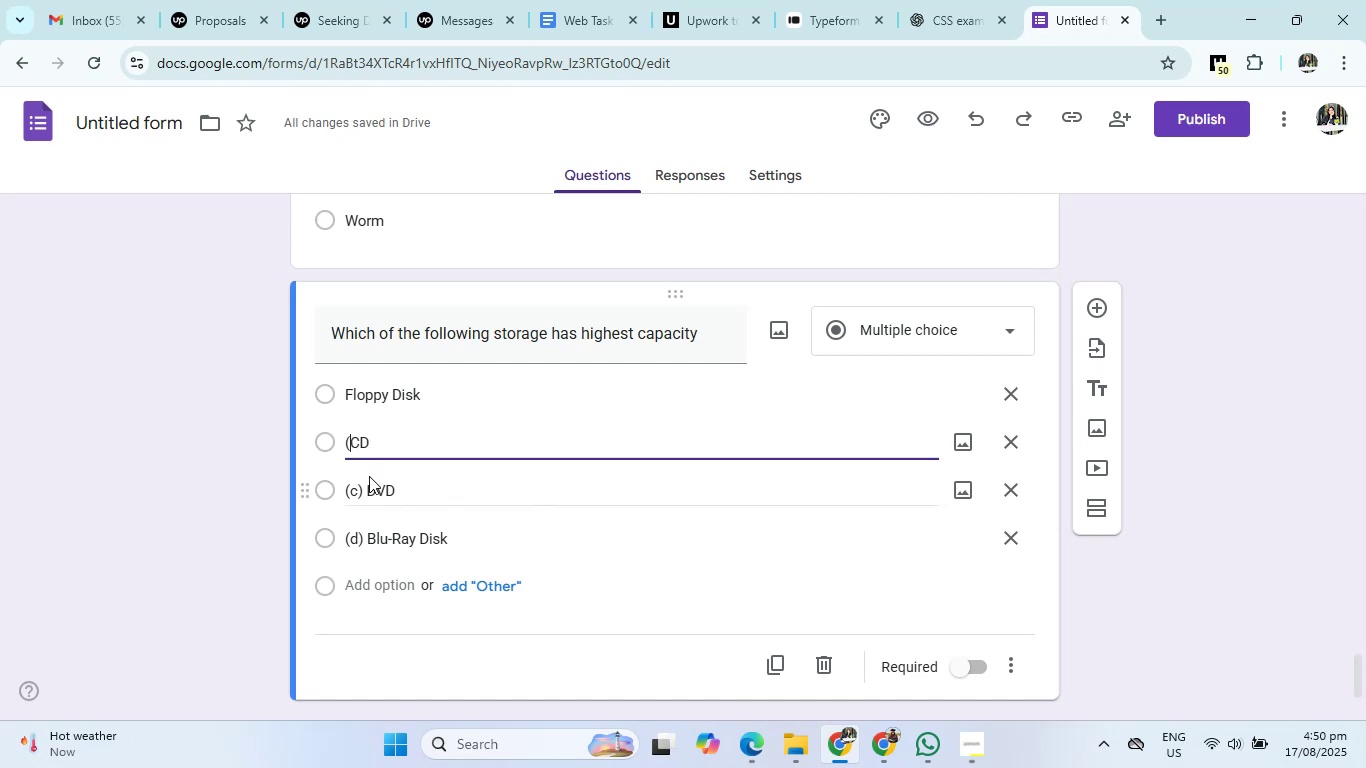 
key(Backspace)
 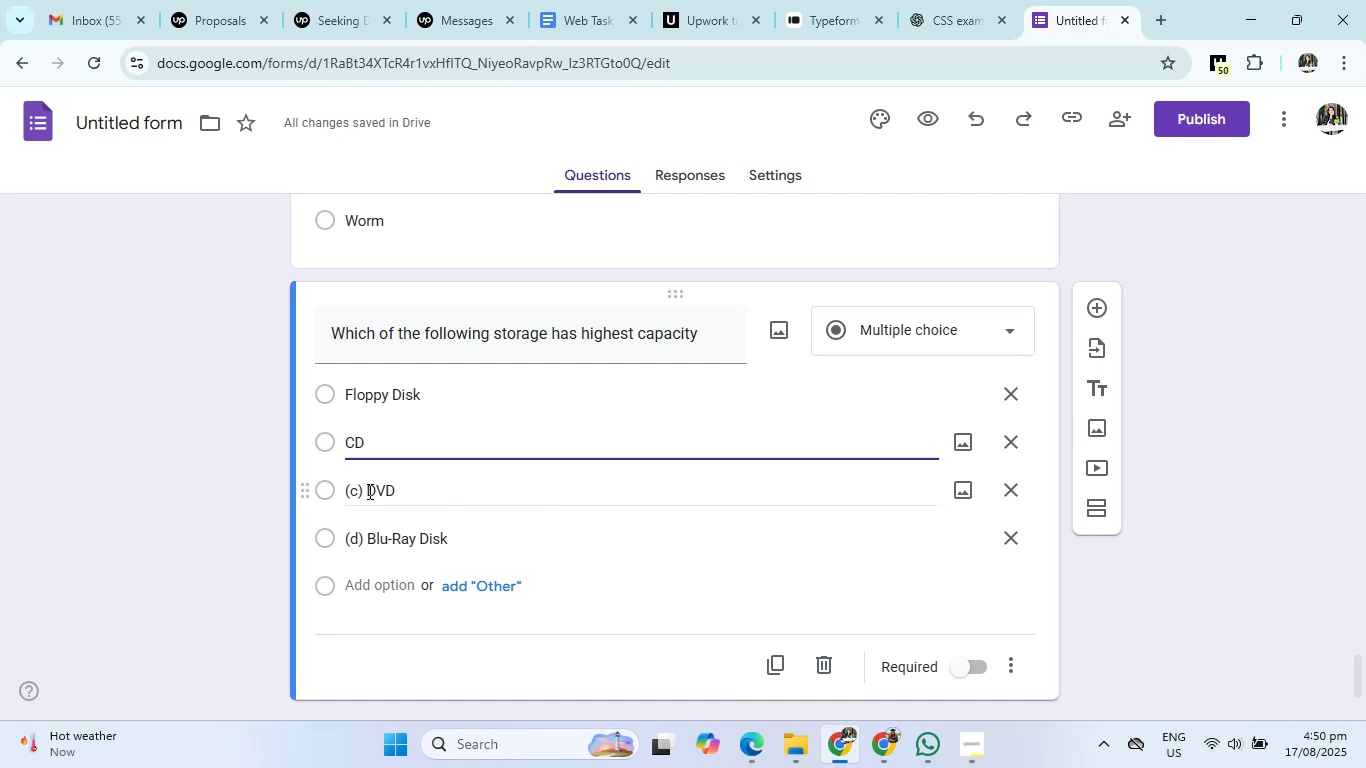 
left_click([367, 493])
 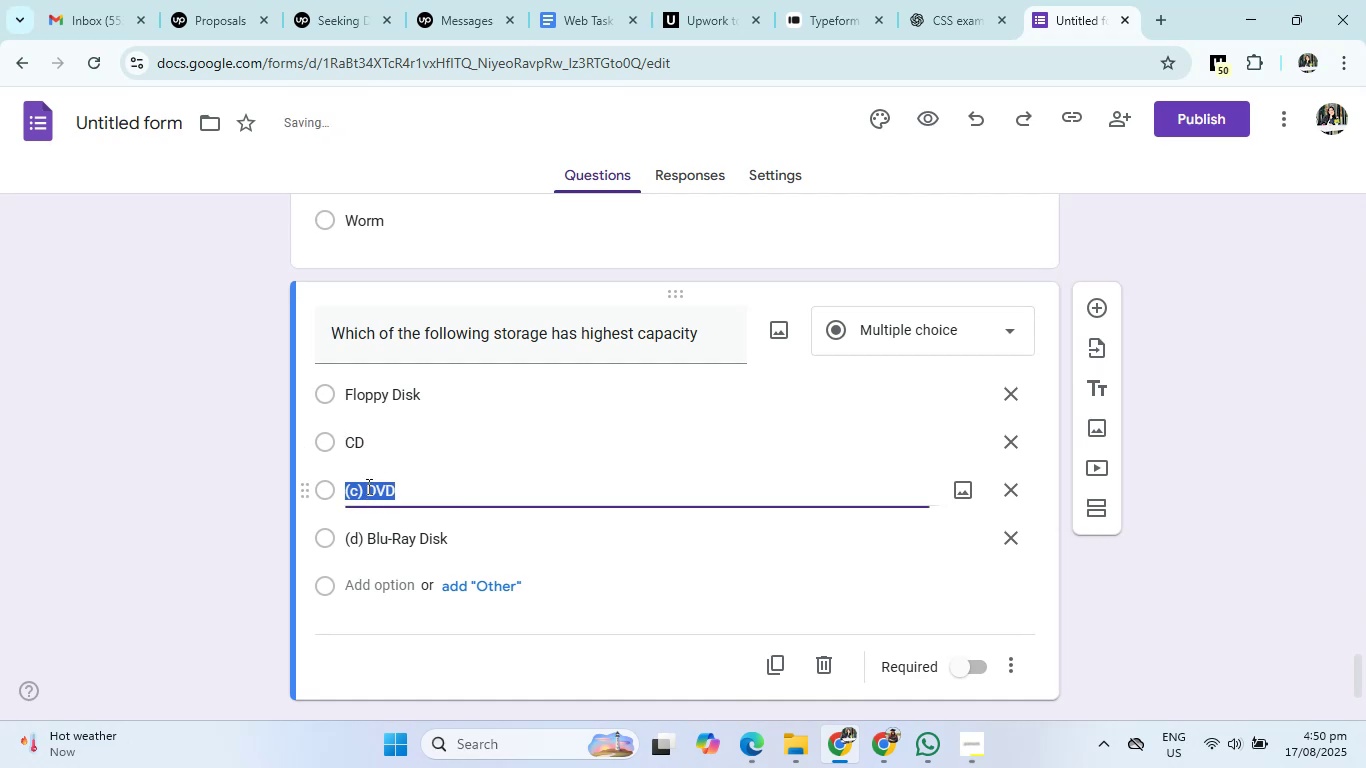 
double_click([367, 485])
 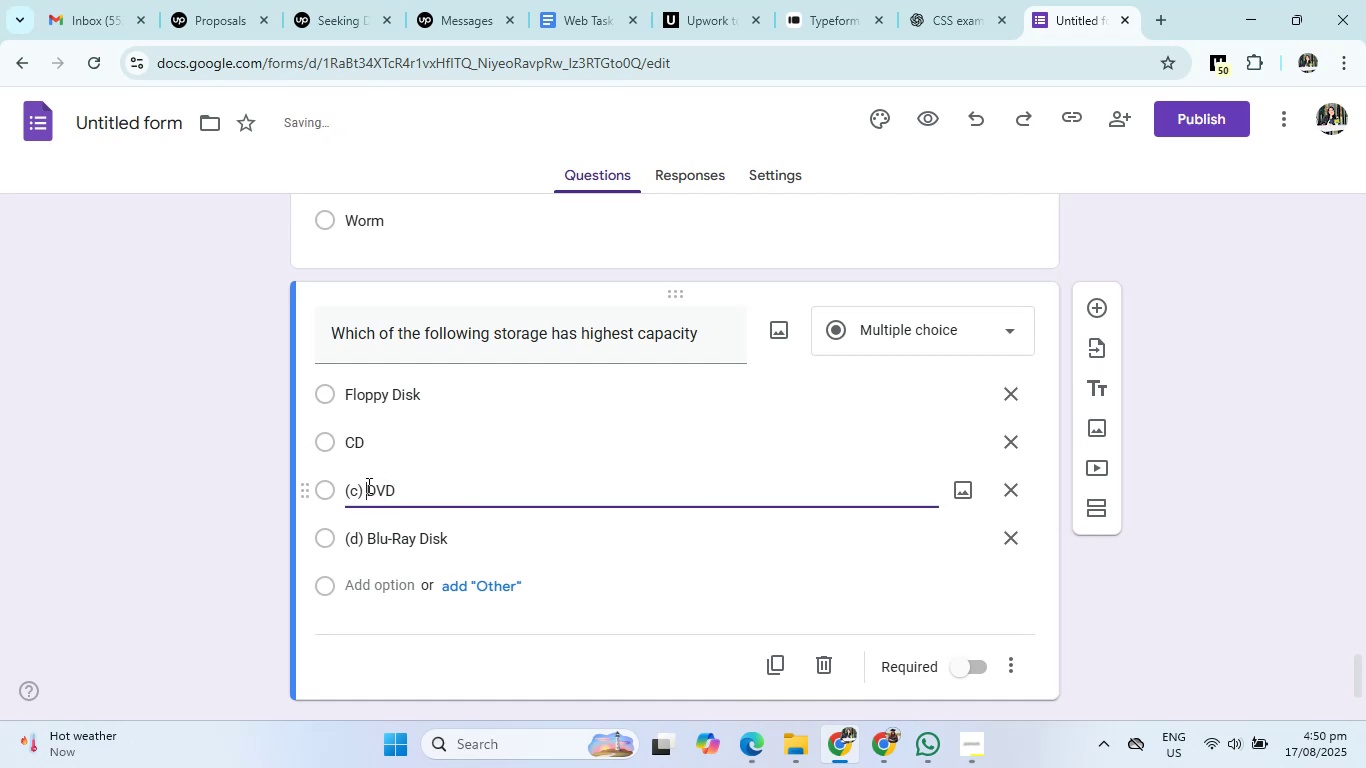 
key(Backspace)
 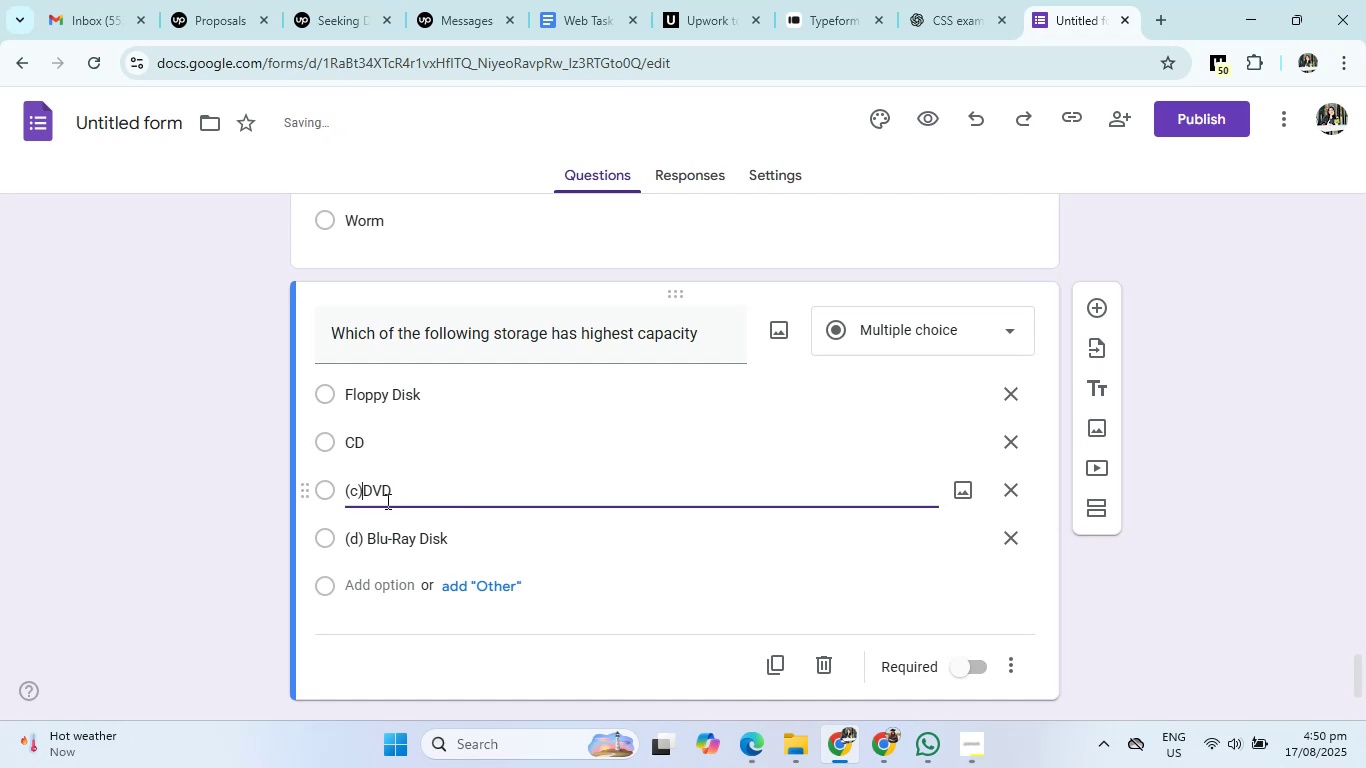 
key(Backspace)
 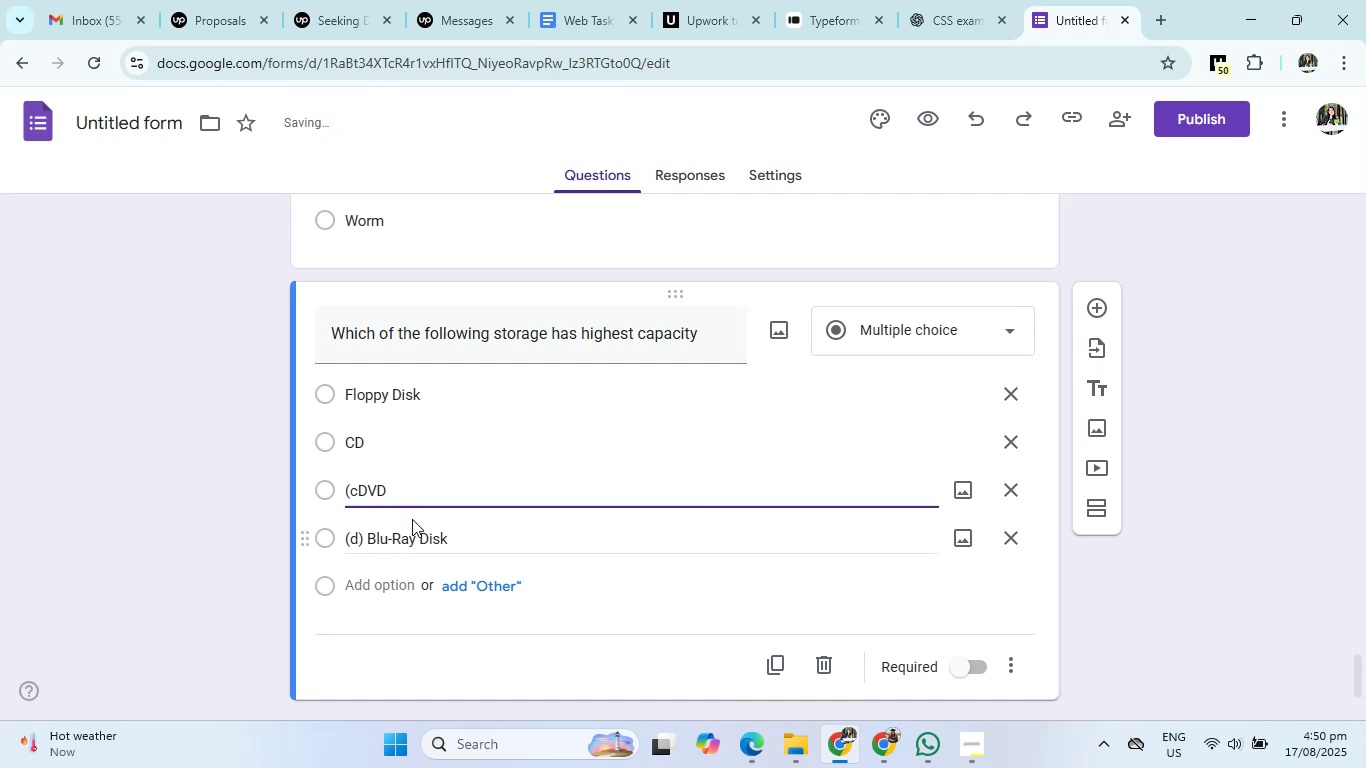 
key(Backspace)
 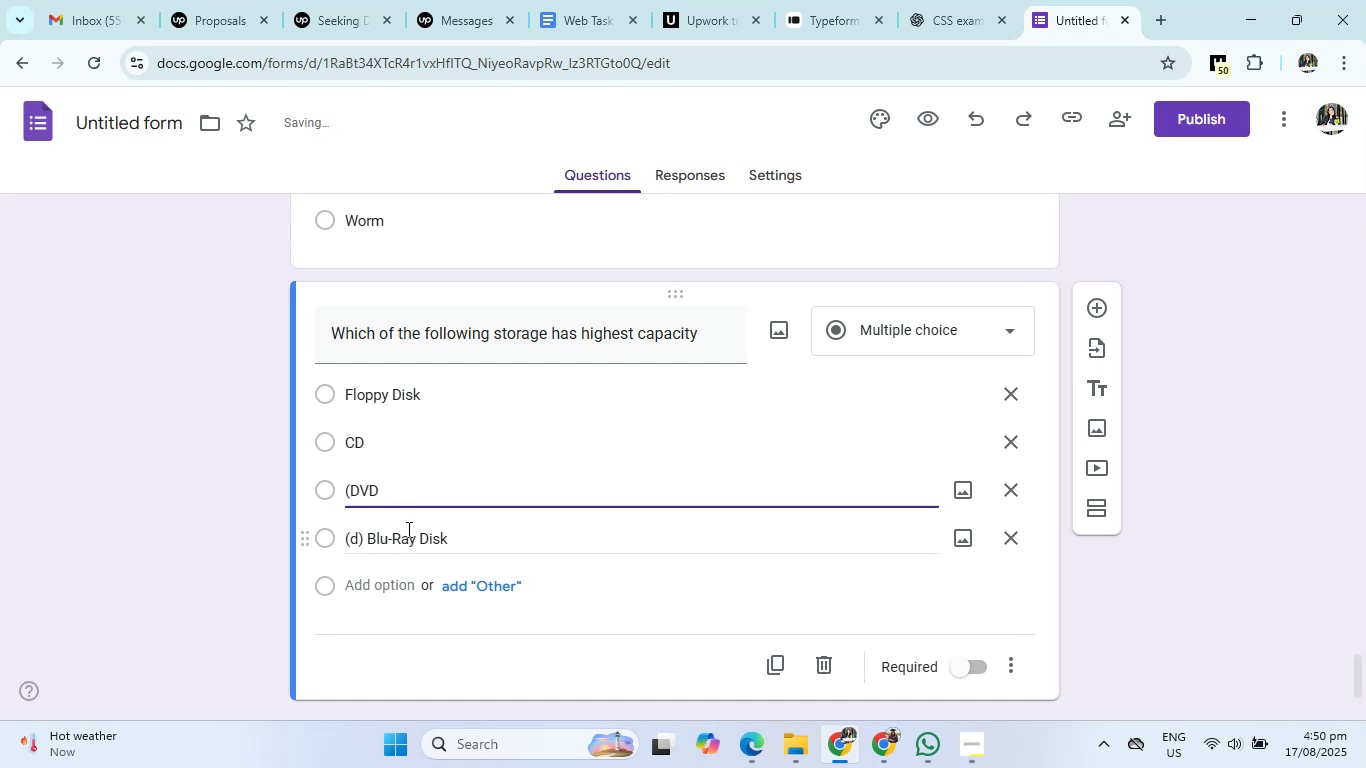 
key(Backspace)
 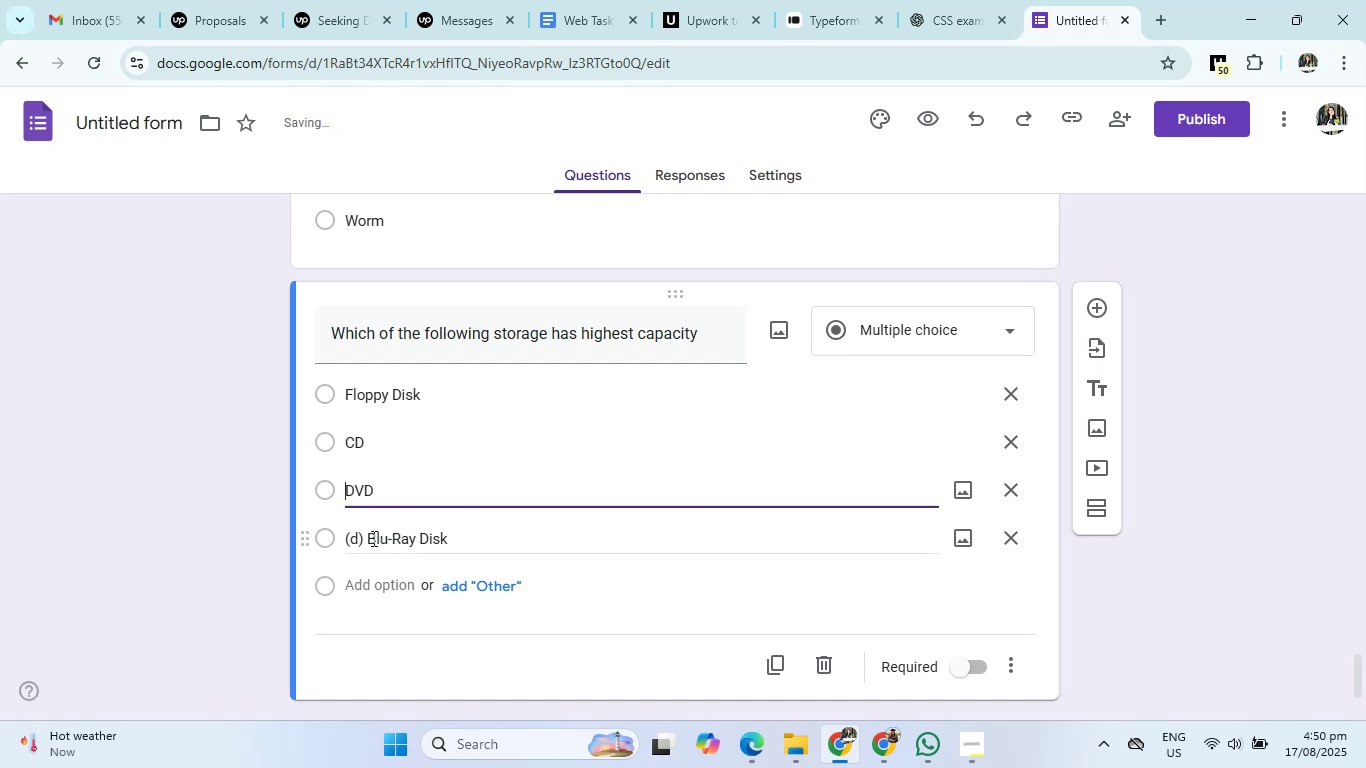 
left_click([369, 539])
 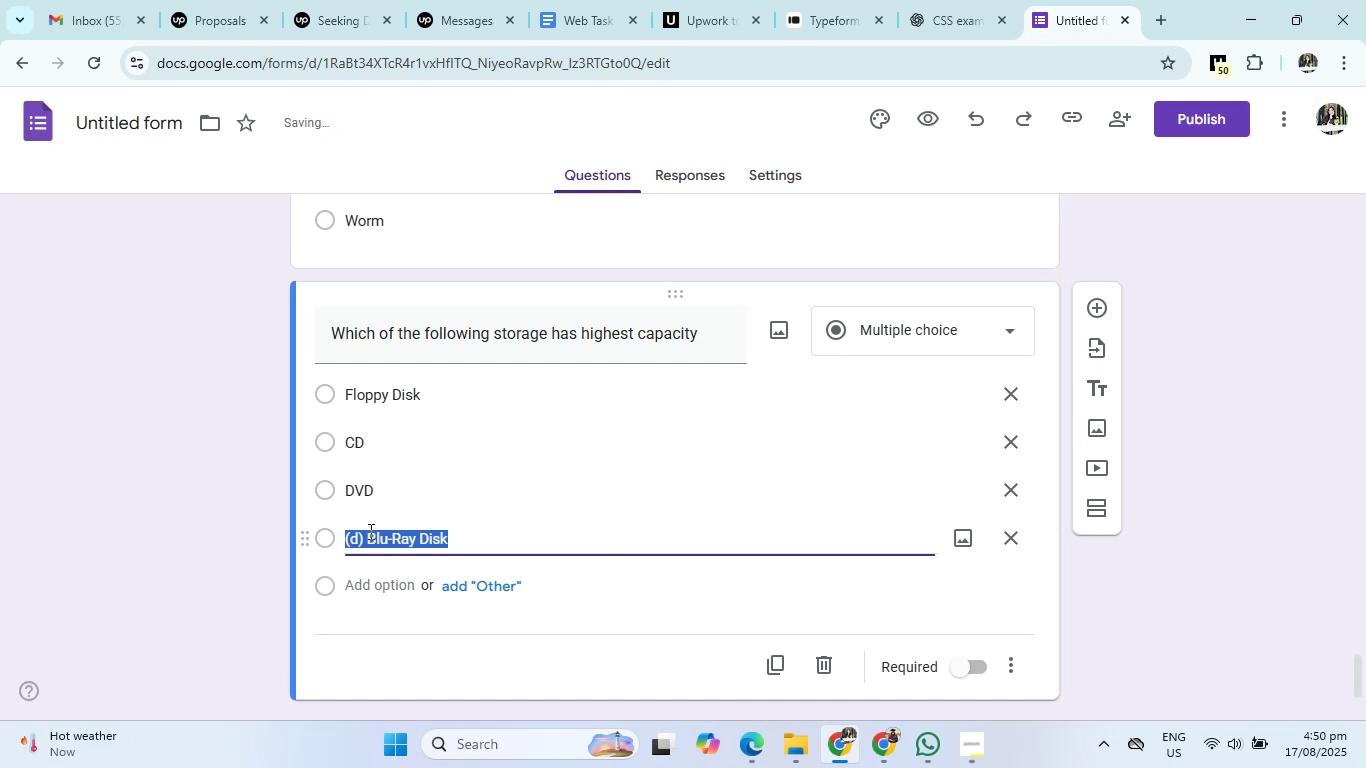 
double_click([369, 531])
 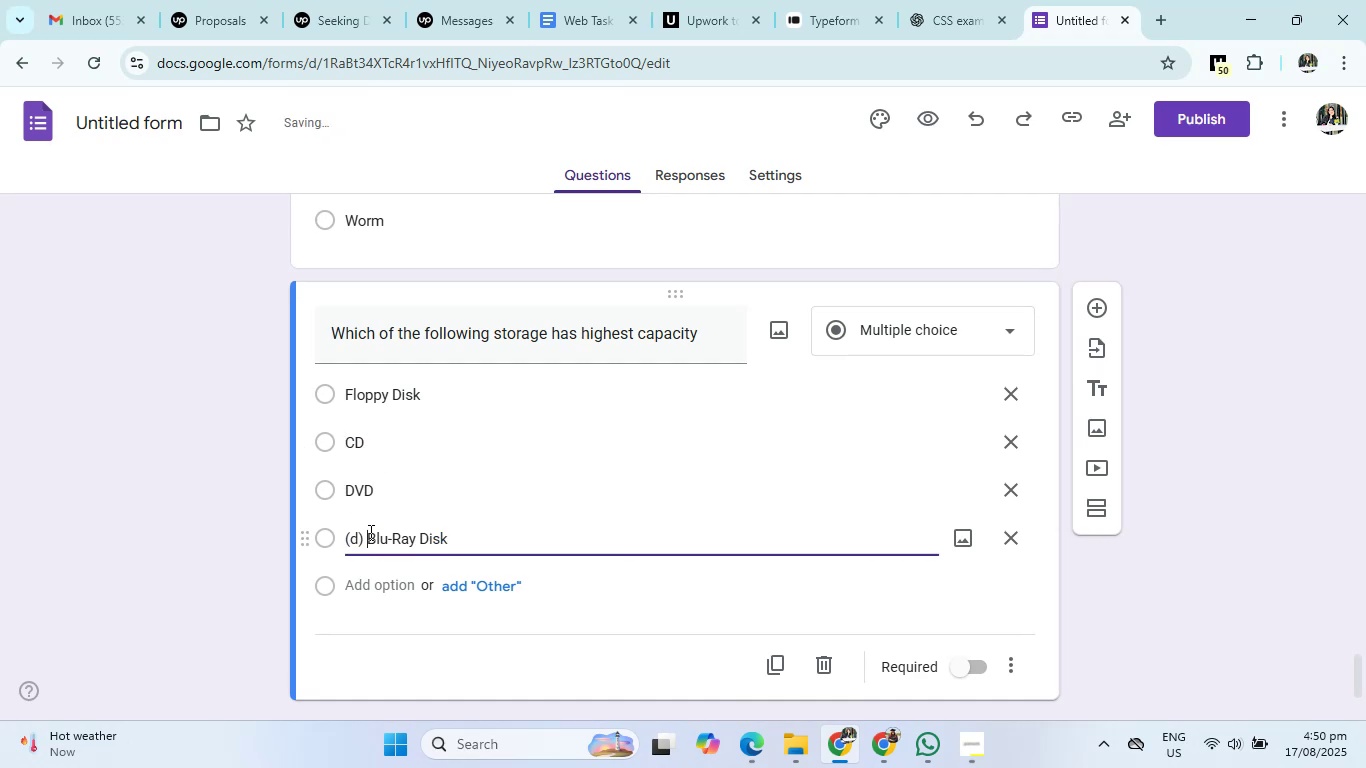 
key(Backspace)
 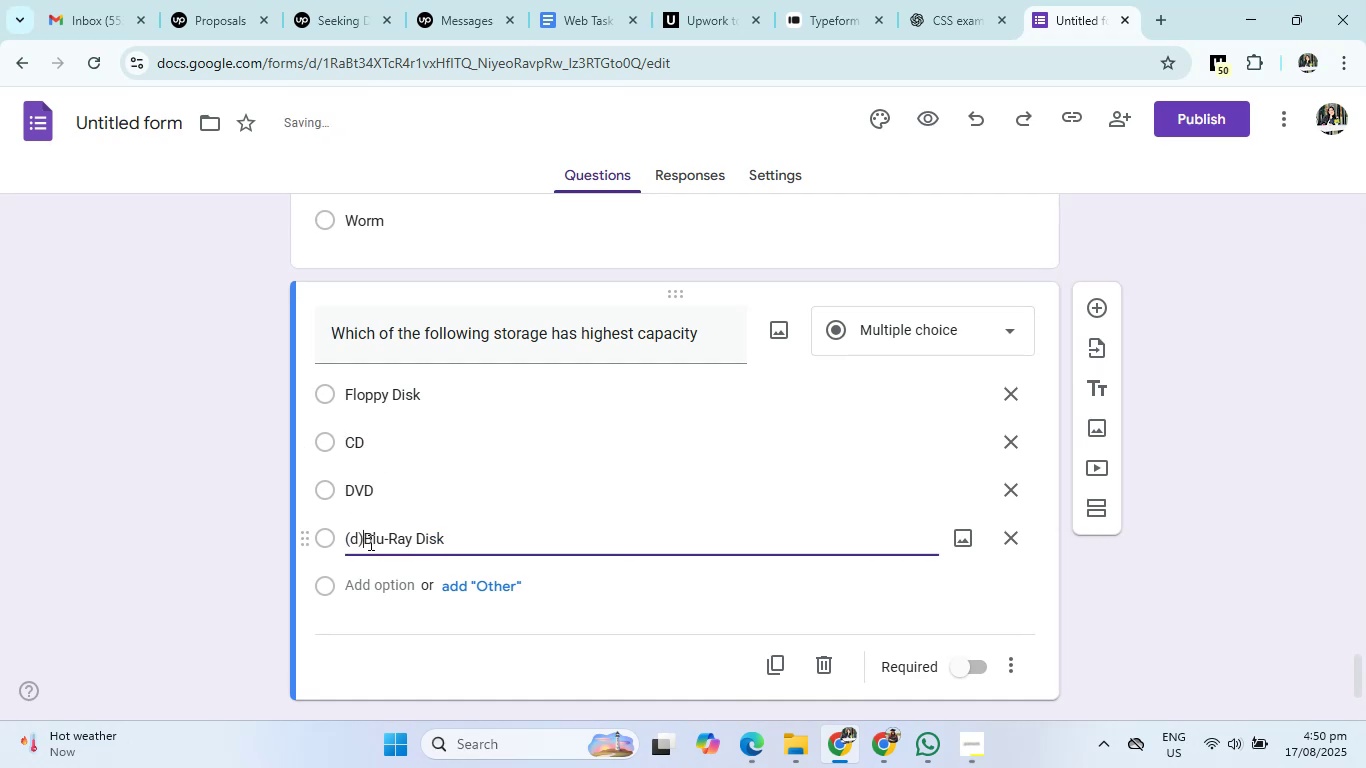 
key(Backspace)
 